 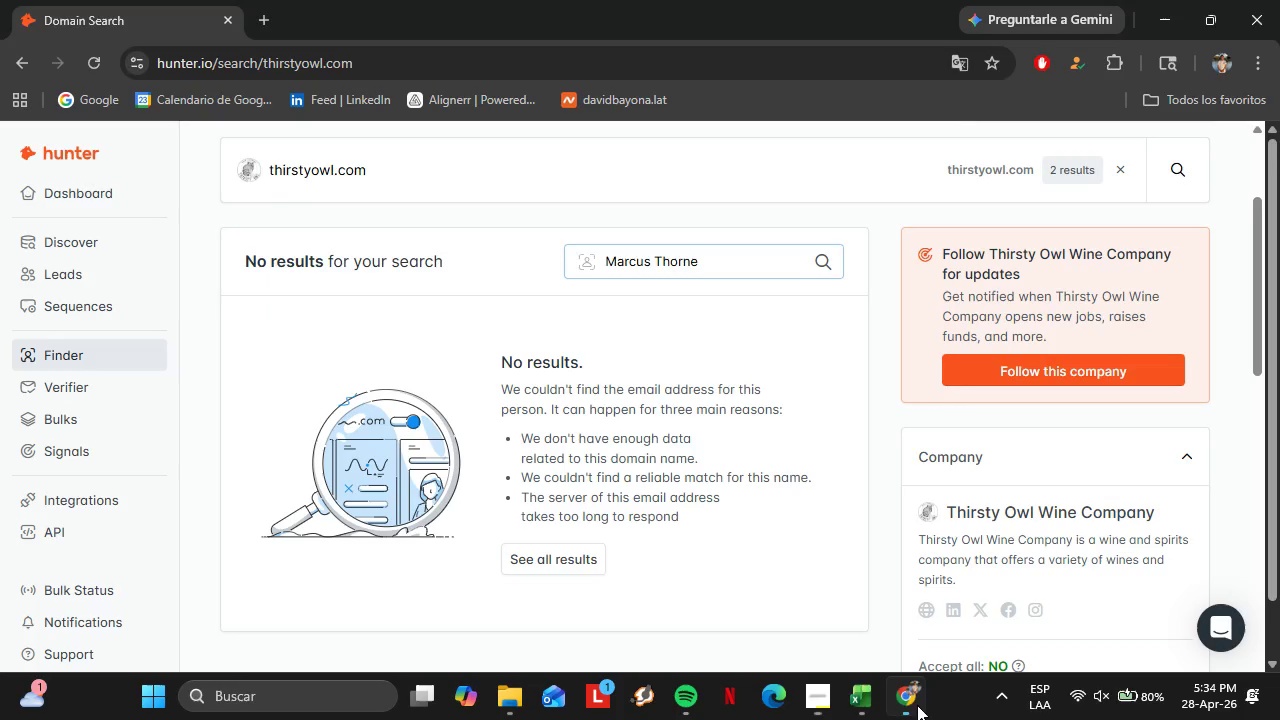 
left_click([867, 698])
 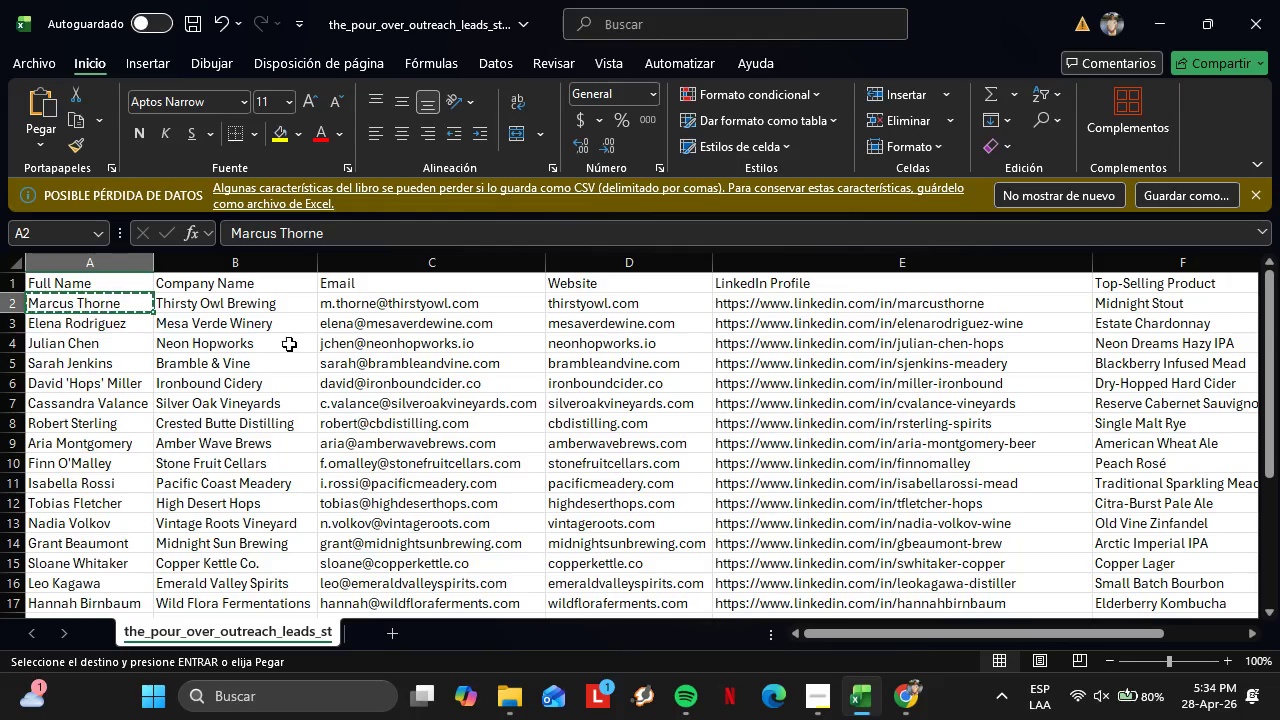 
left_click([408, 330])
 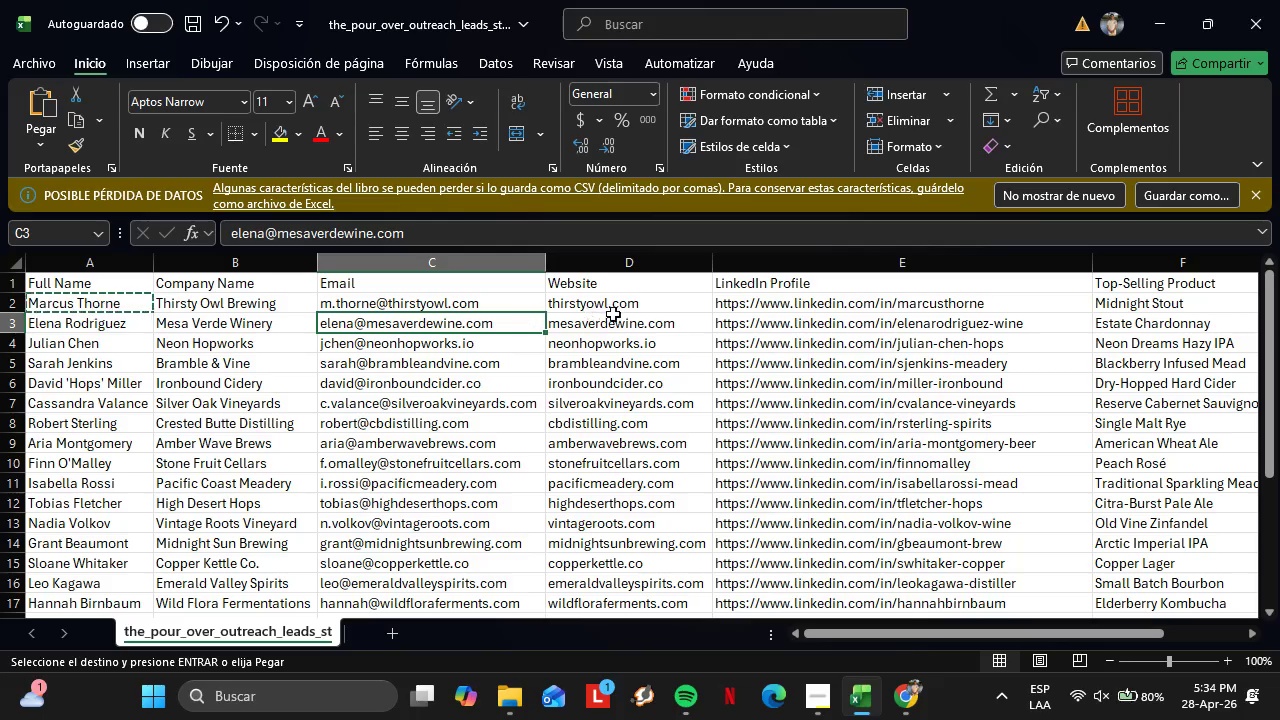 
left_click([624, 319])
 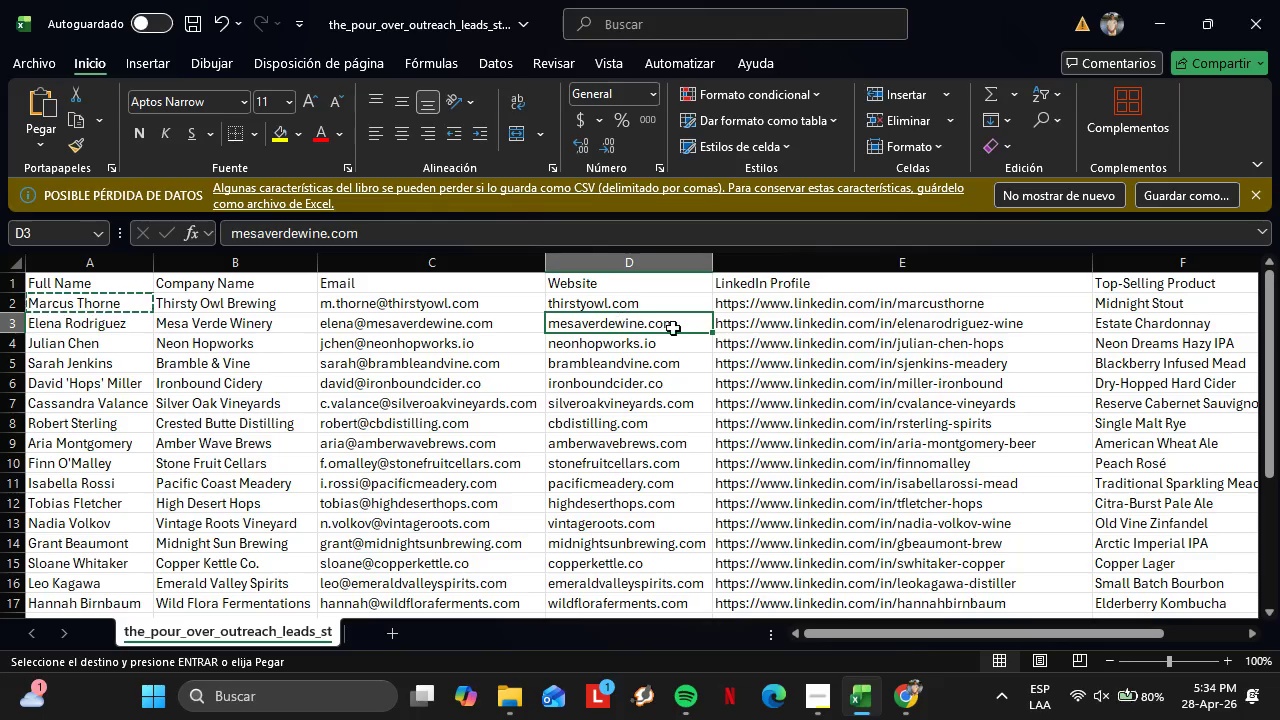 
key(Control+C)
 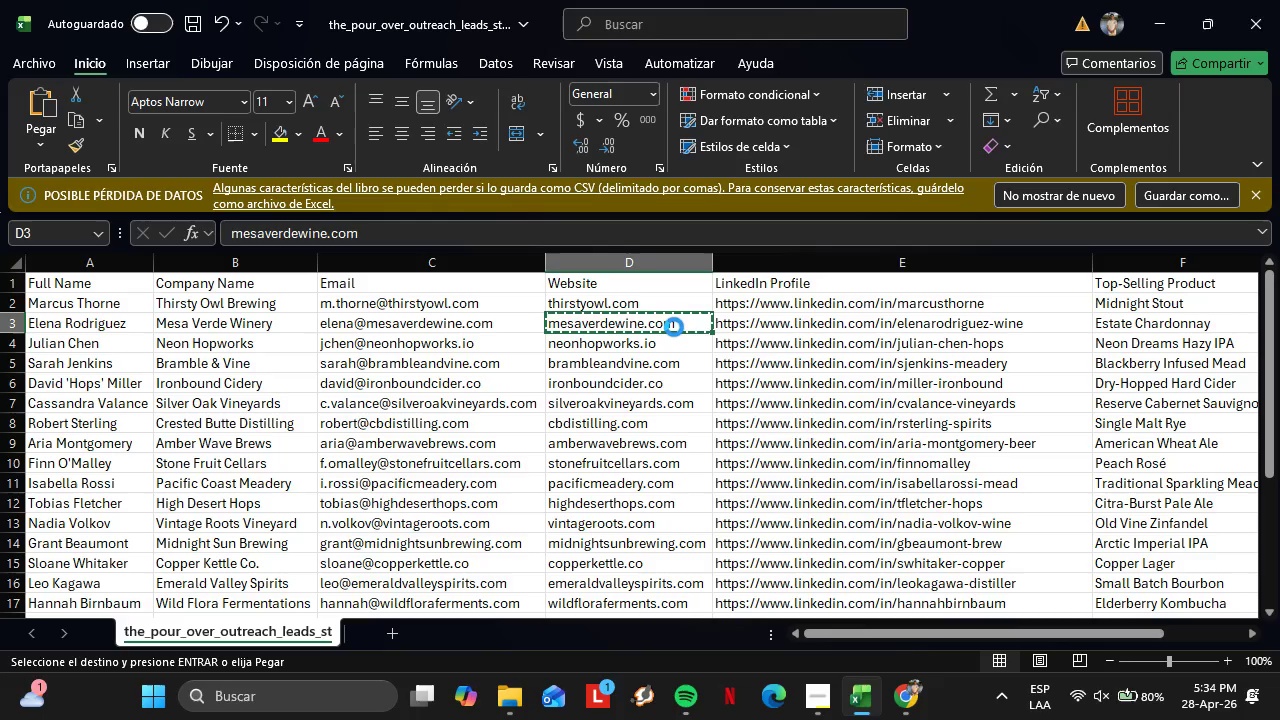 
key(Control+V)
 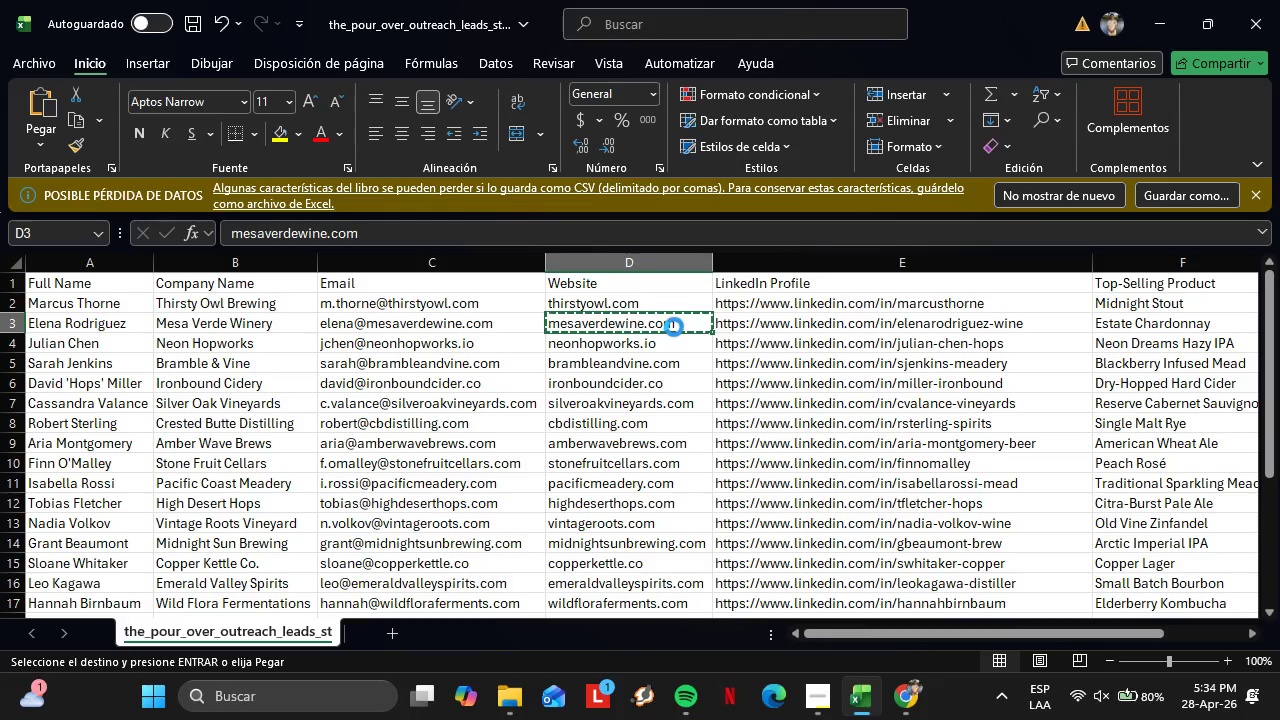 
key(Control+V)
 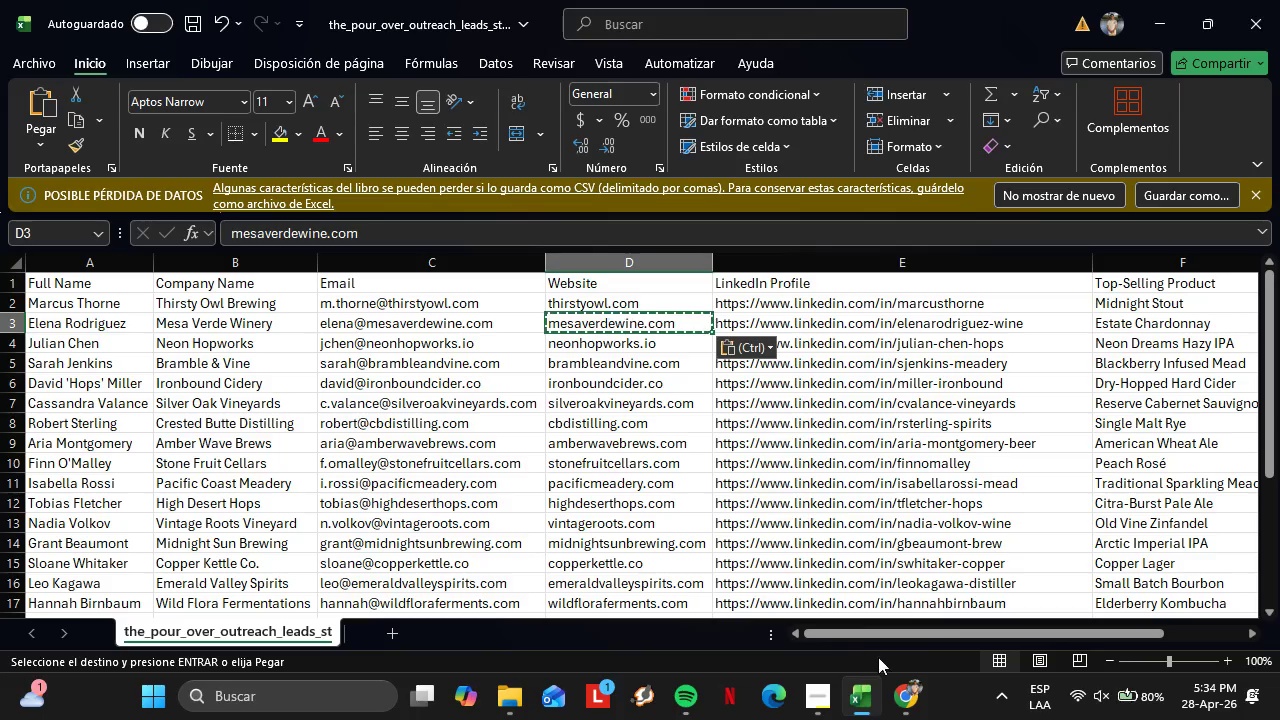 
left_click([887, 701])
 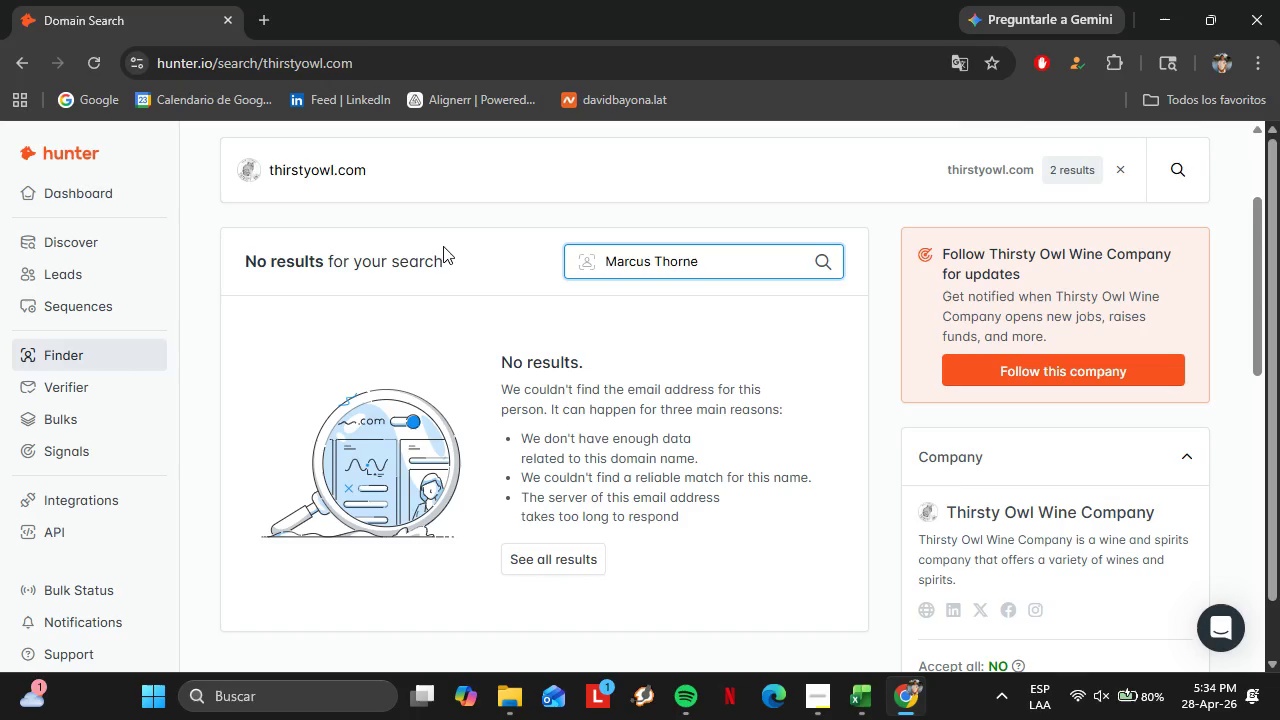 
left_click_drag(start_coordinate=[414, 194], to_coordinate=[243, 182])
 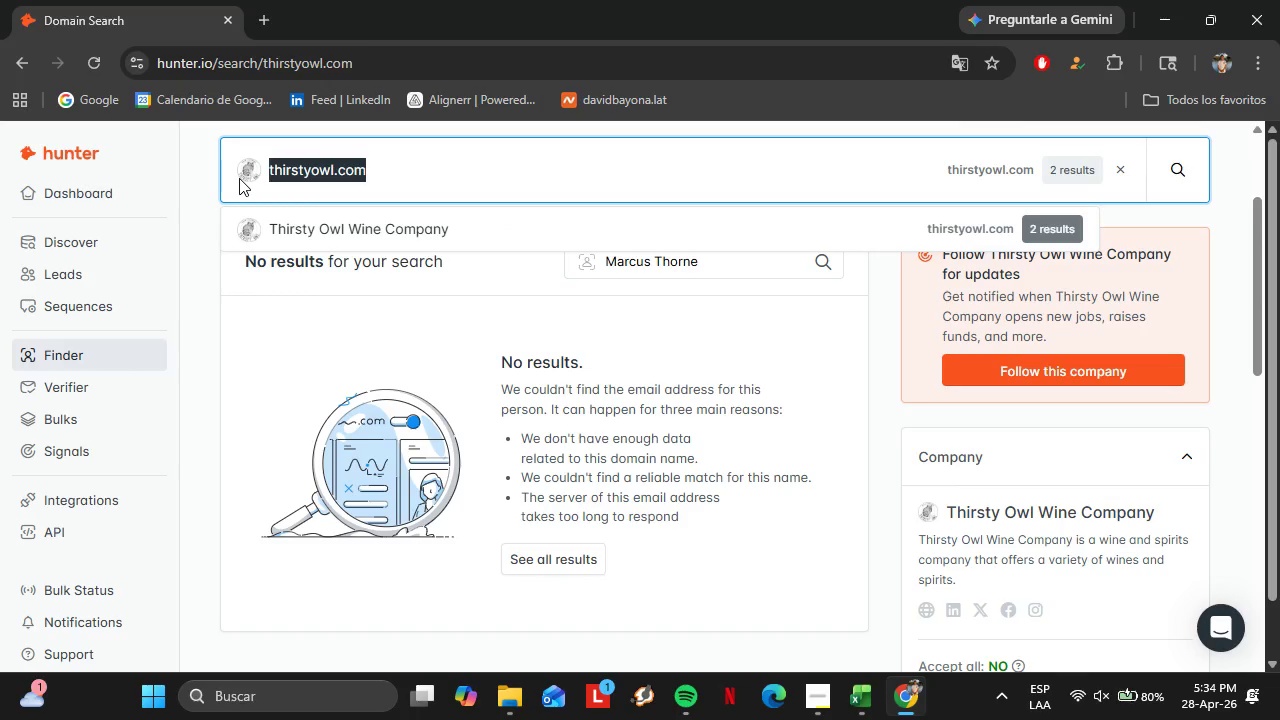 
key(Control+V)
 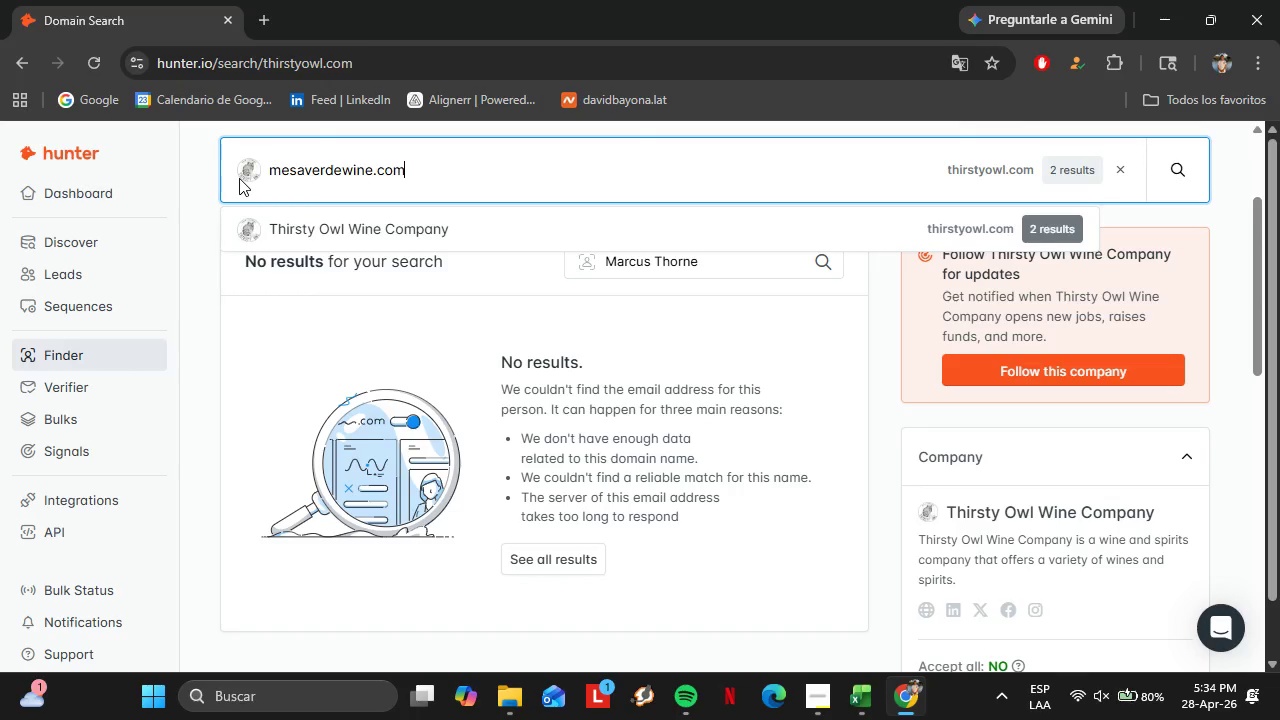 
key(Enter)
 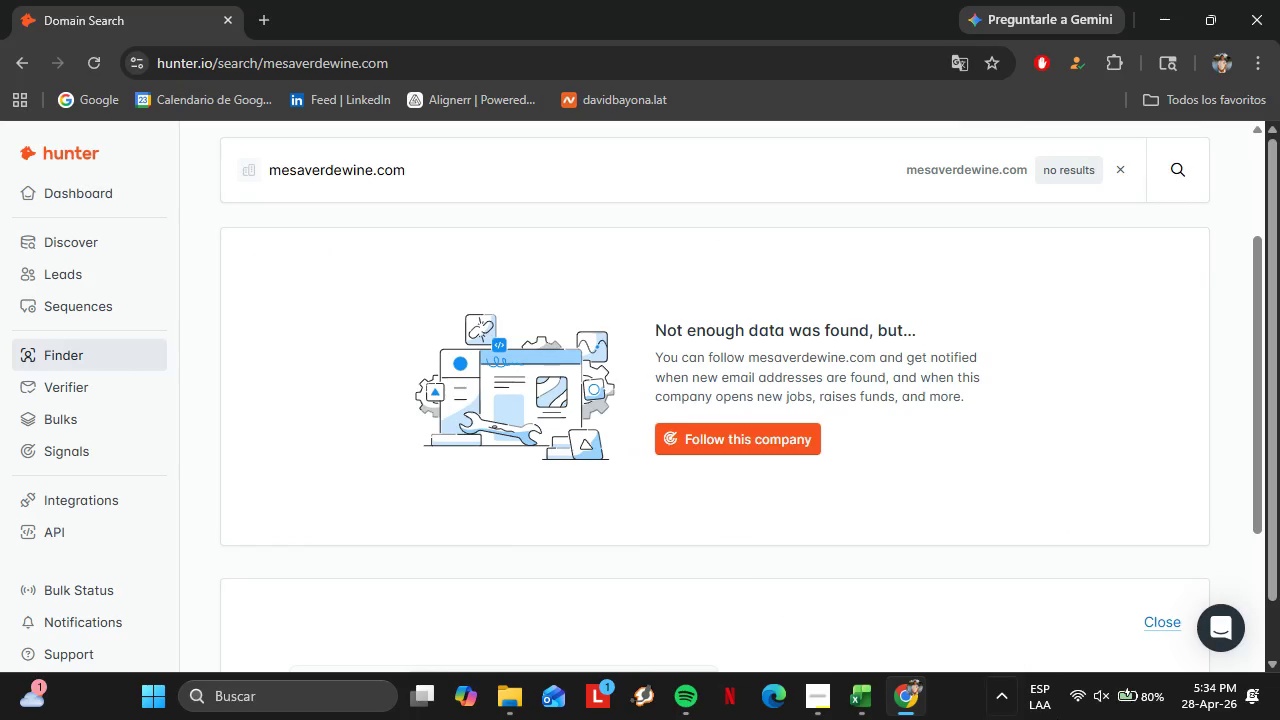 
left_click([853, 719])
 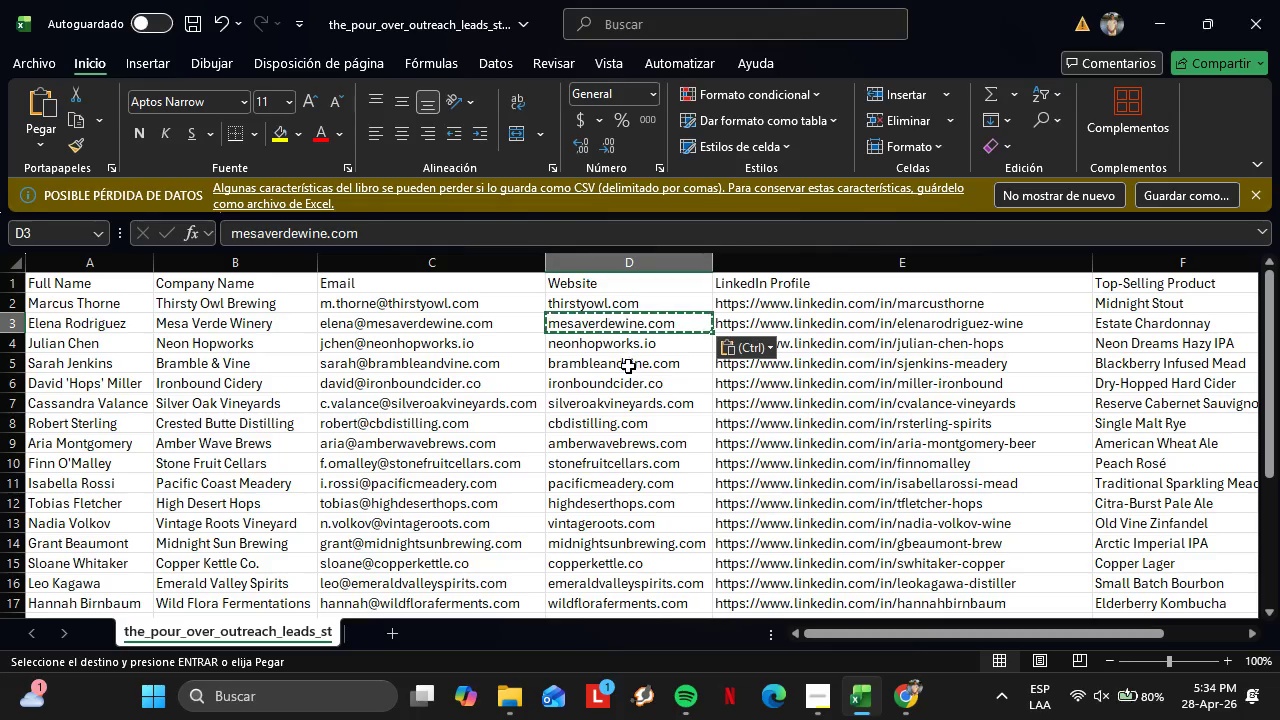 
left_click([625, 354])
 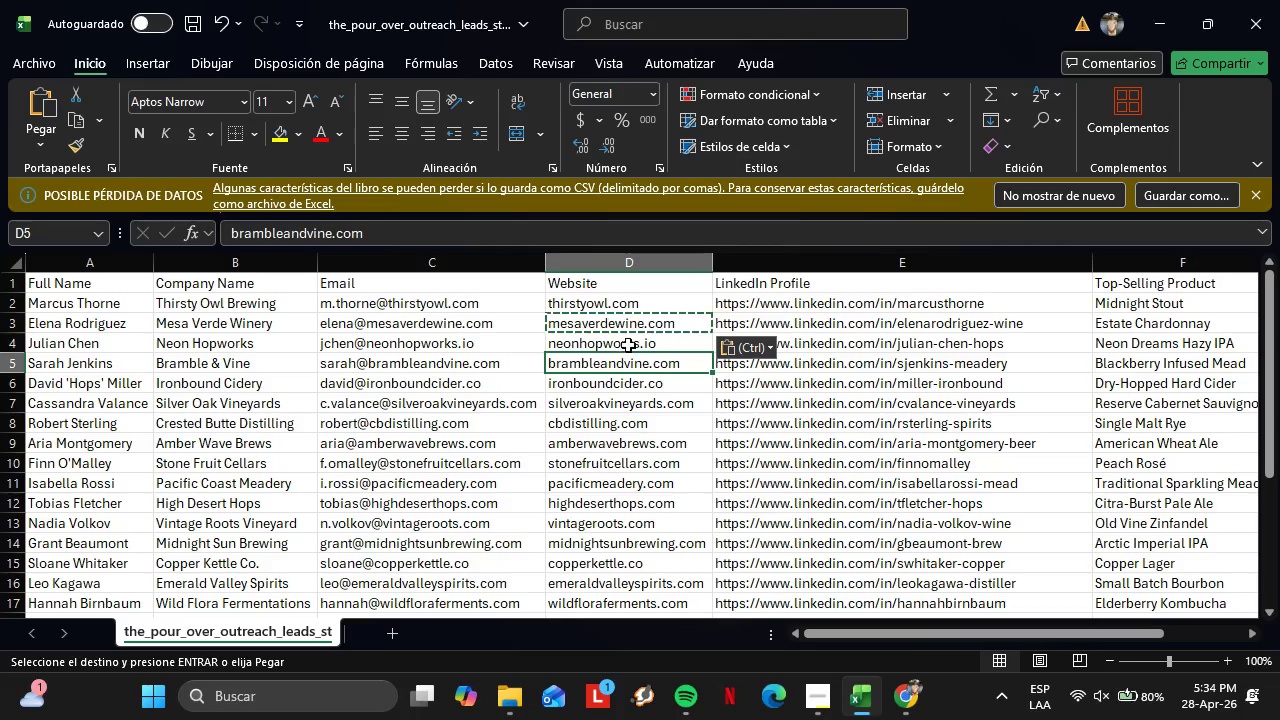 
left_click([628, 345])
 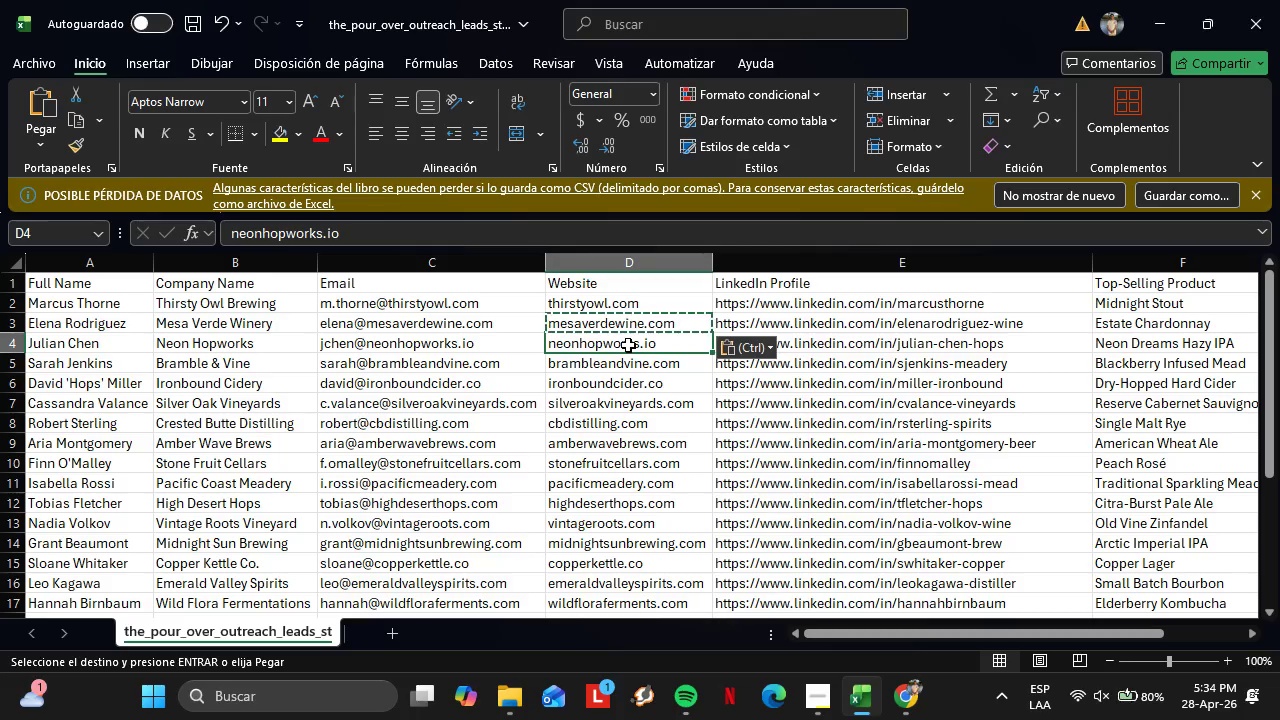 
key(Control+C)
 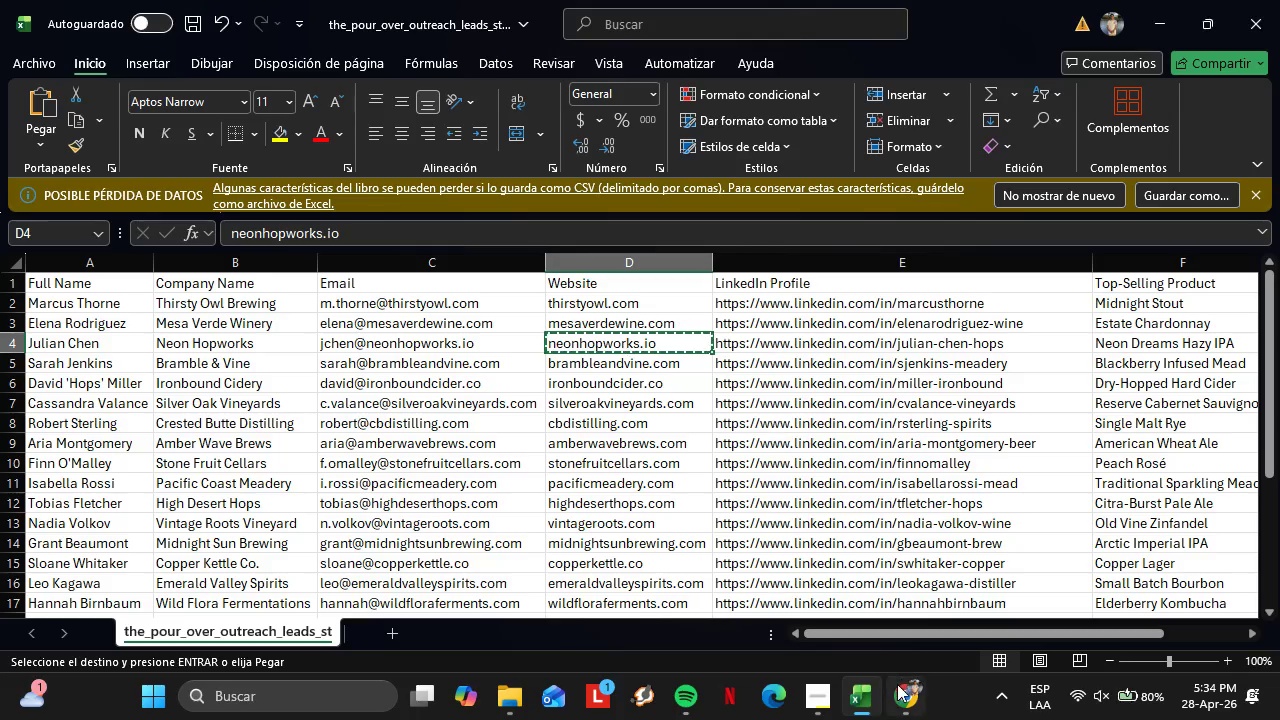 
left_click([896, 685])
 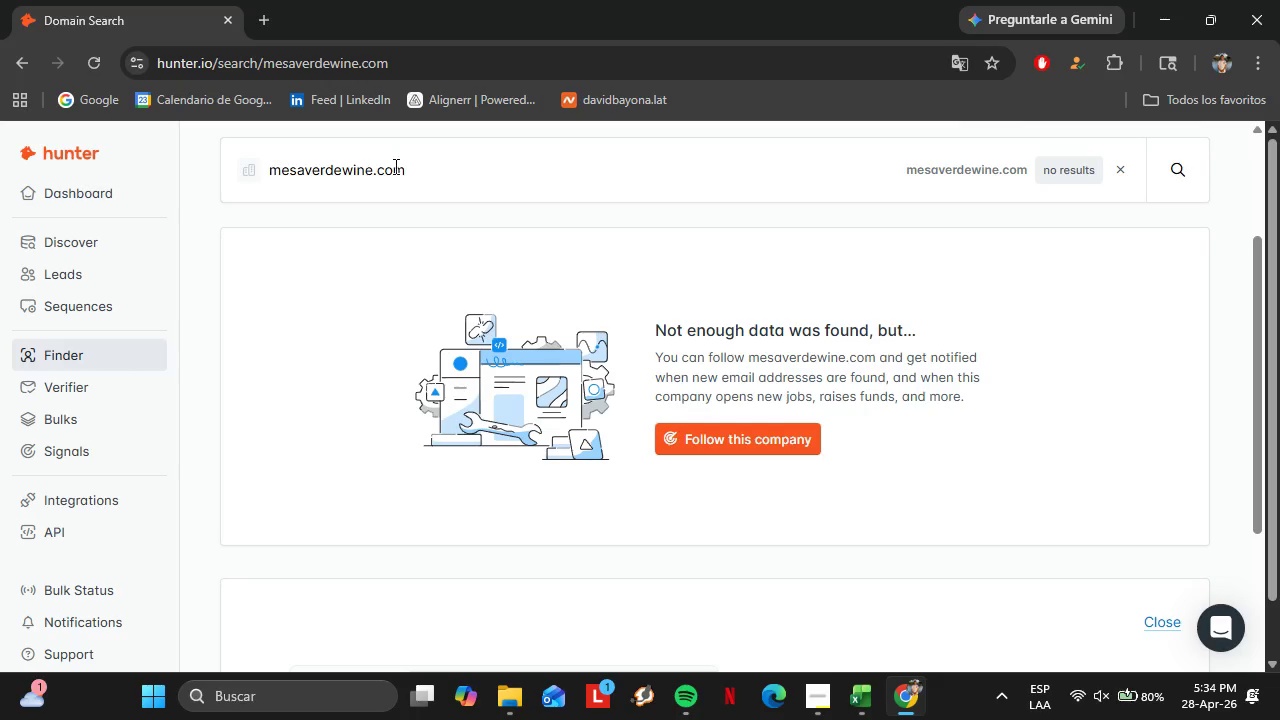 
left_click_drag(start_coordinate=[407, 166], to_coordinate=[253, 196])
 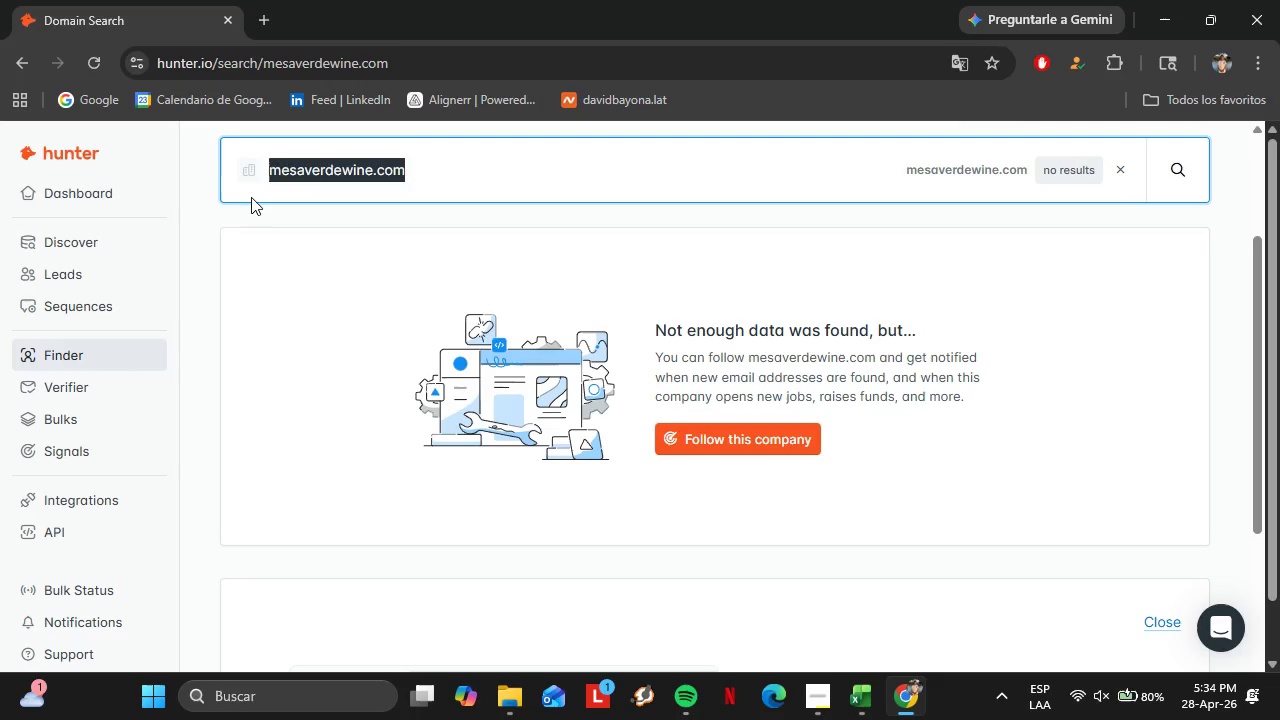 
key(Control+ControlLeft)
 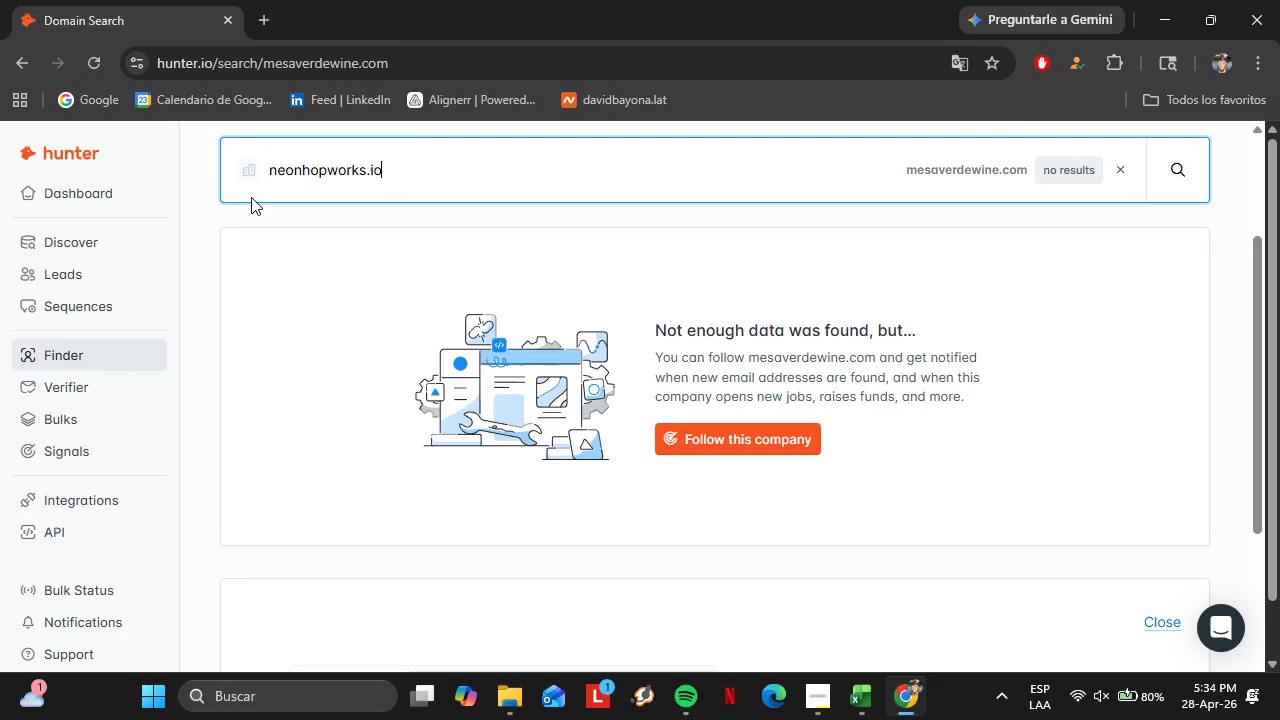 
key(Control+V)
 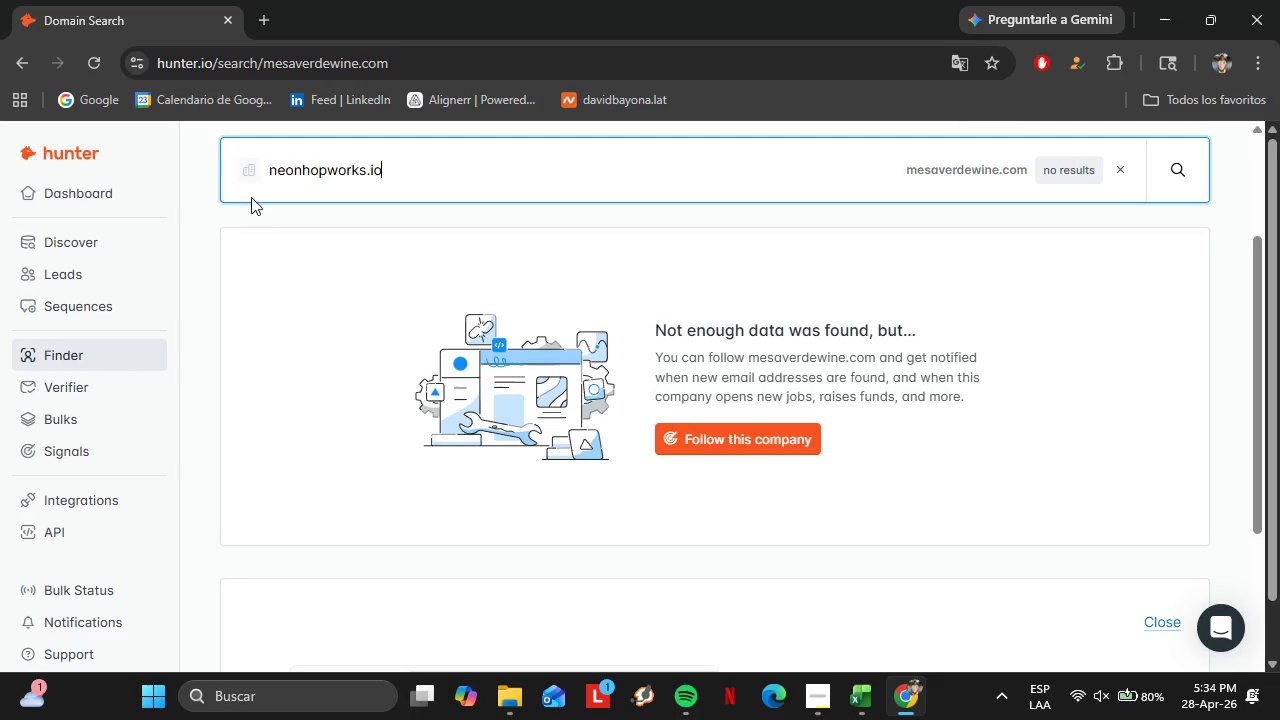 
key(Enter)
 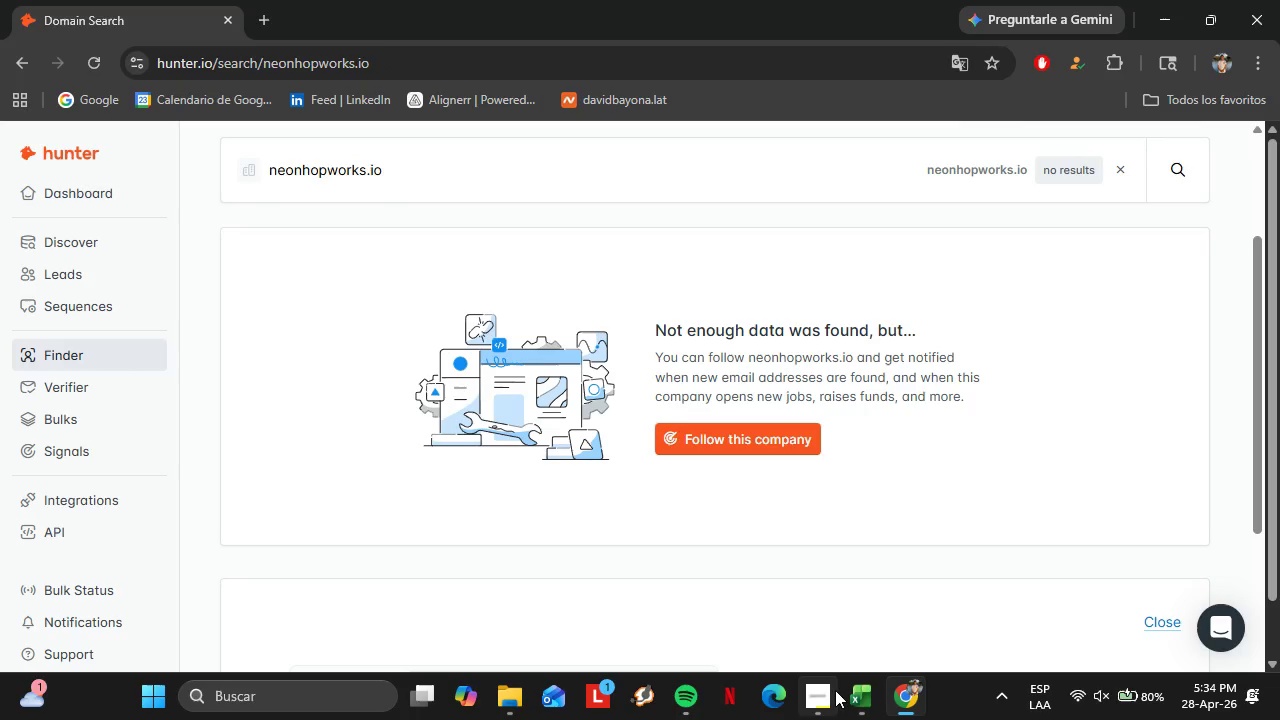 
left_click([844, 707])
 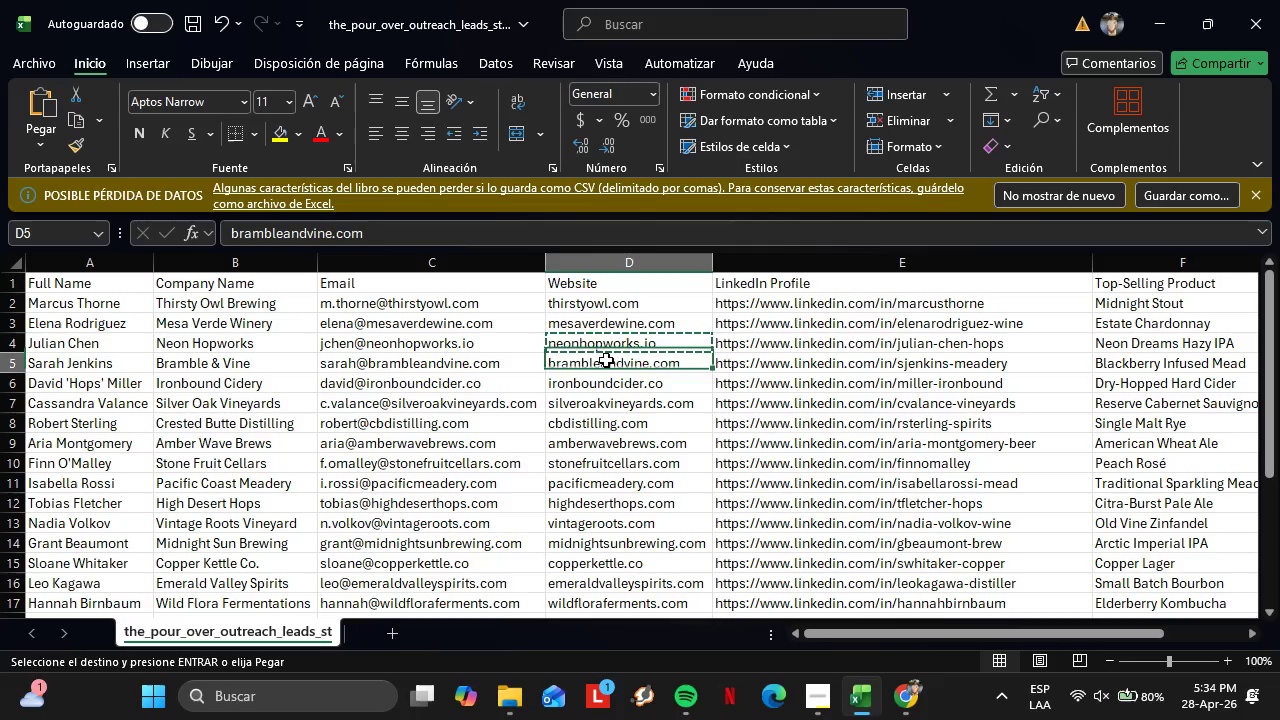 
key(Control+C)
 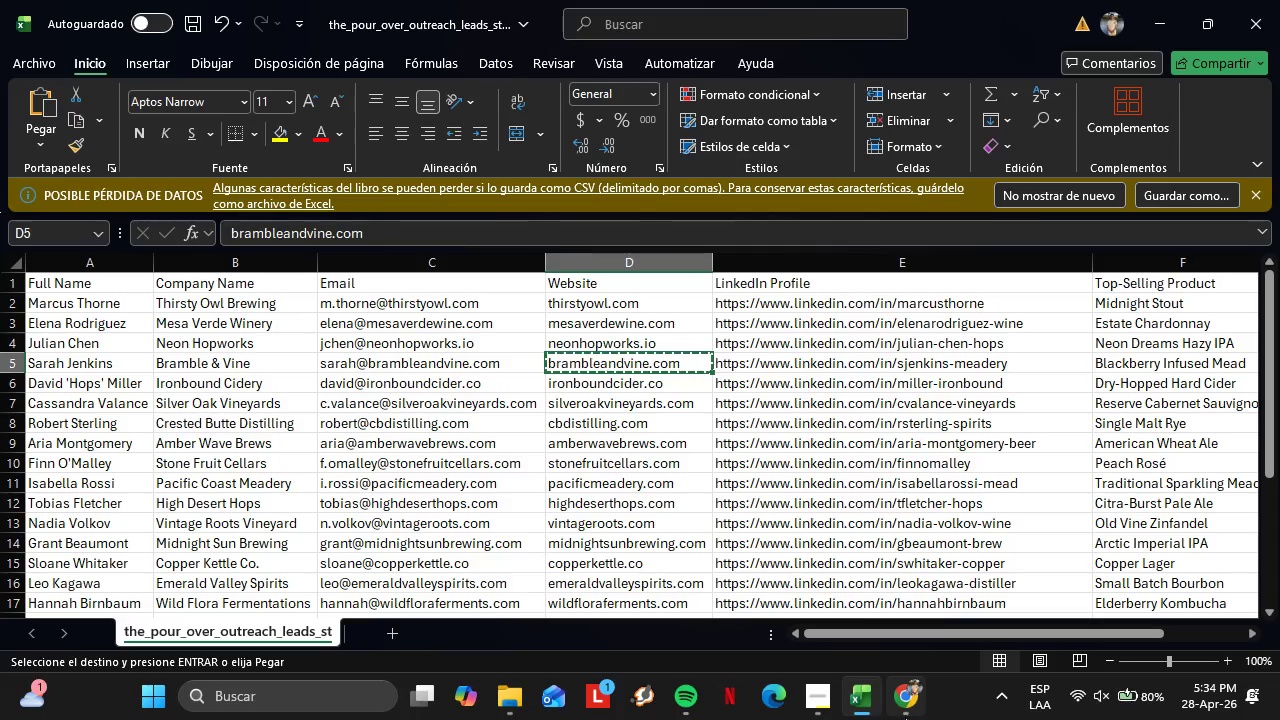 
left_click([906, 719])
 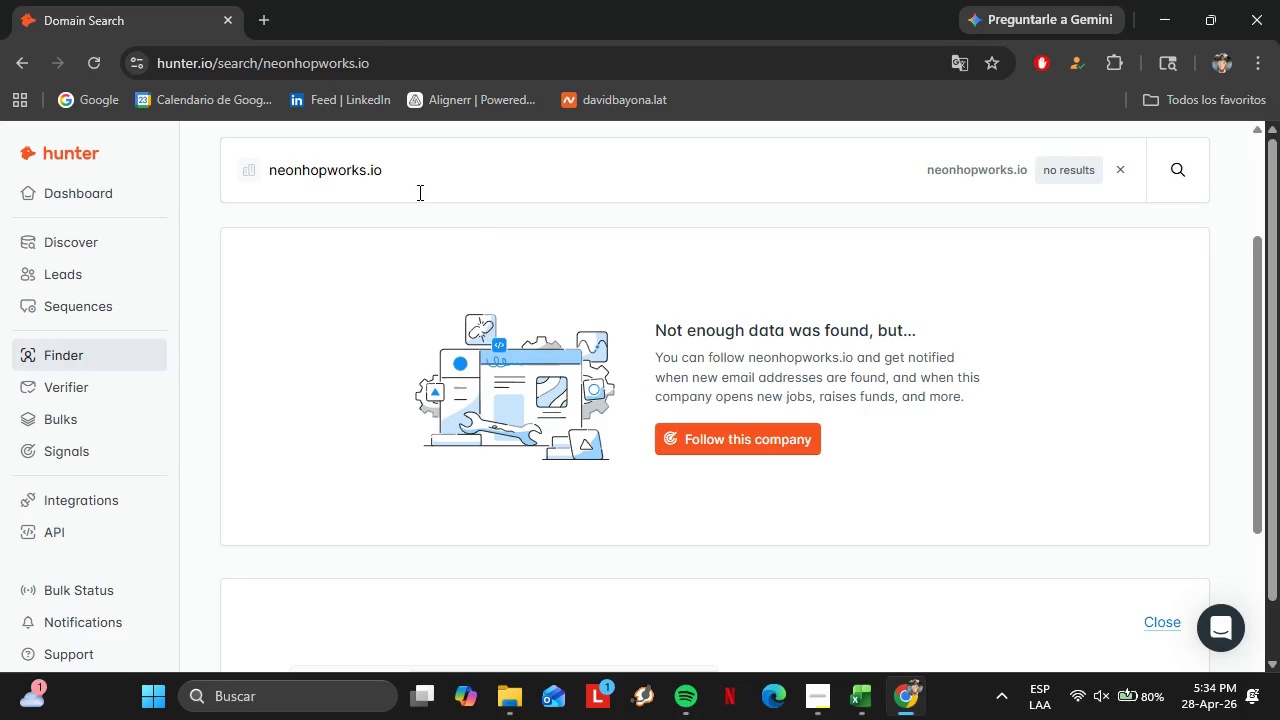 
left_click_drag(start_coordinate=[400, 175], to_coordinate=[237, 173])
 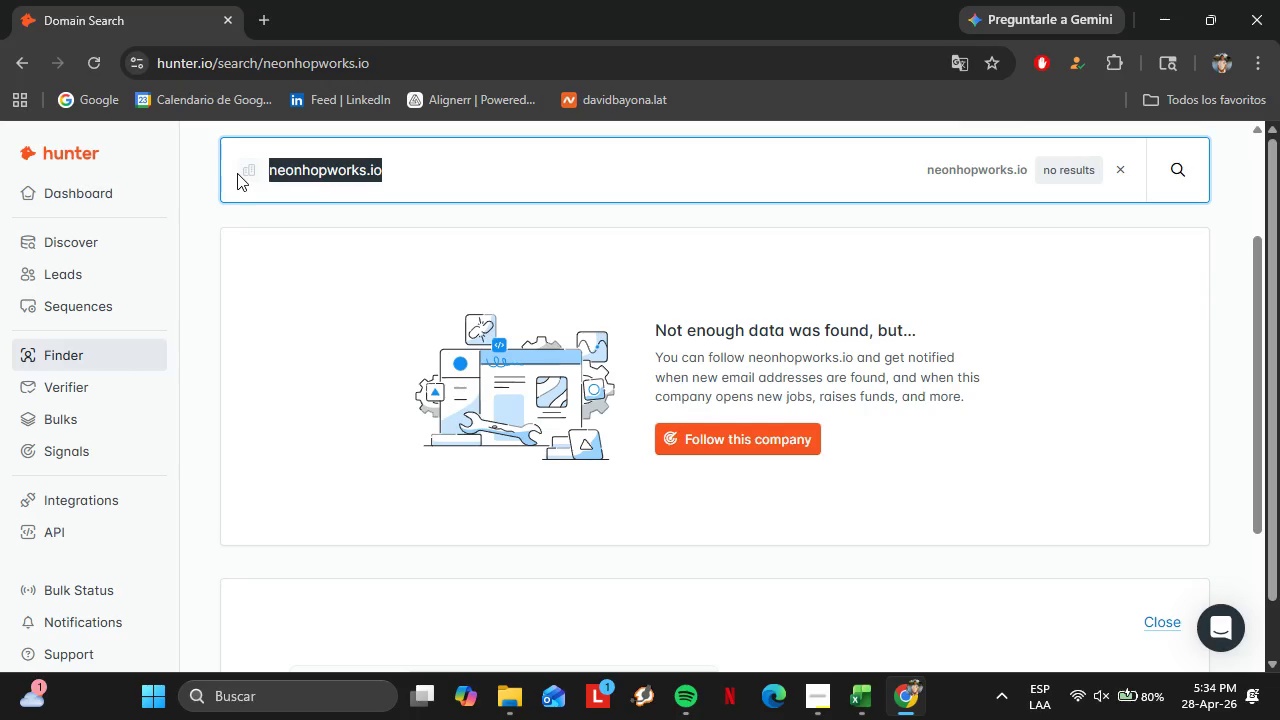 
key(Control+V)
 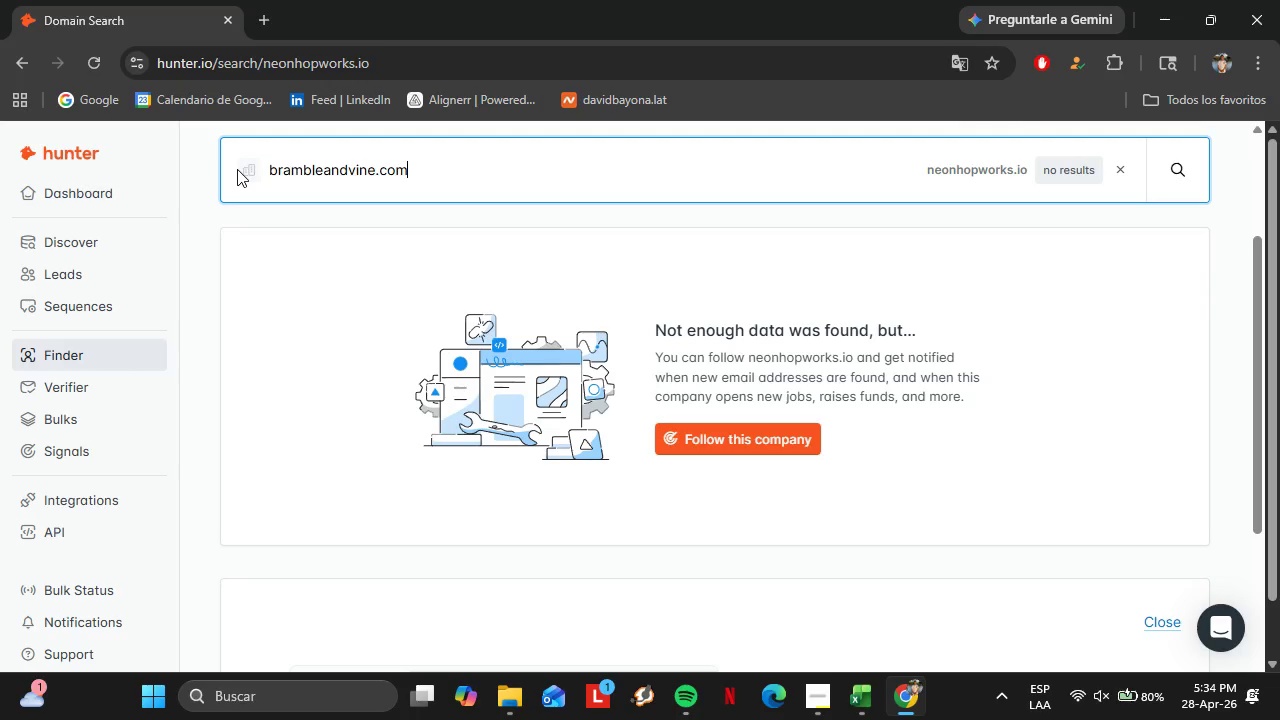 
key(Enter)
 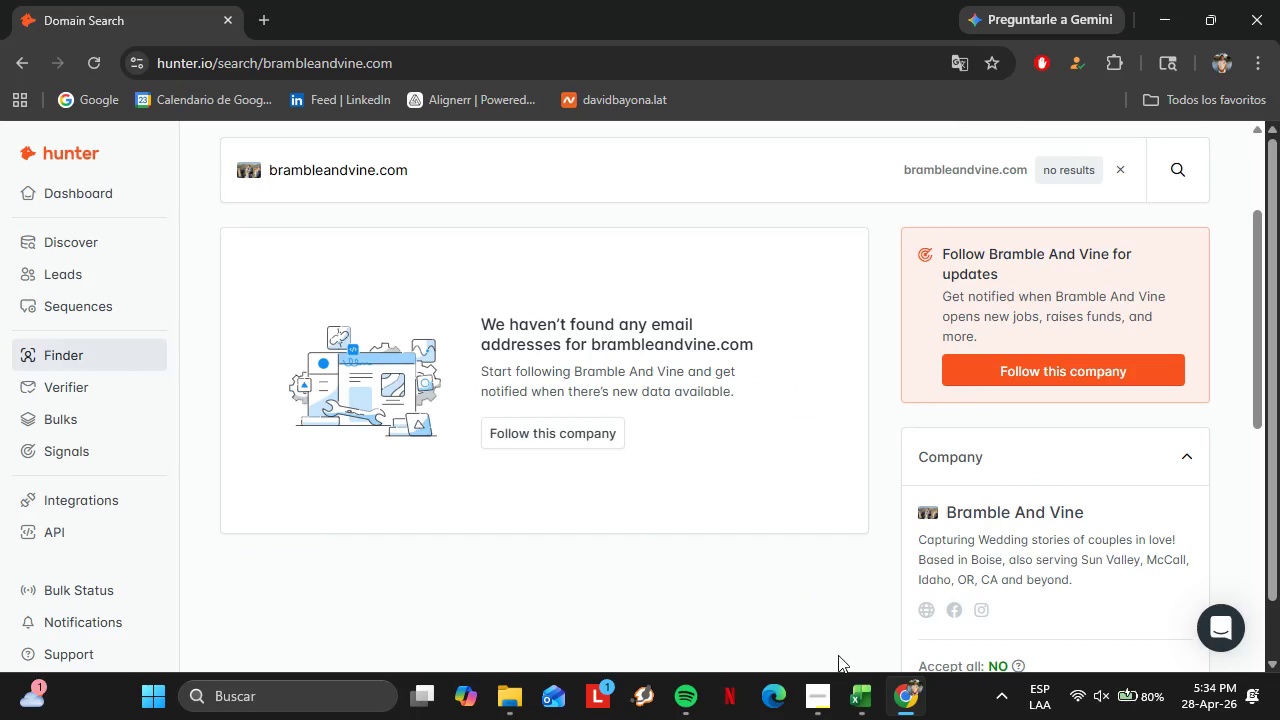 
double_click([858, 691])
 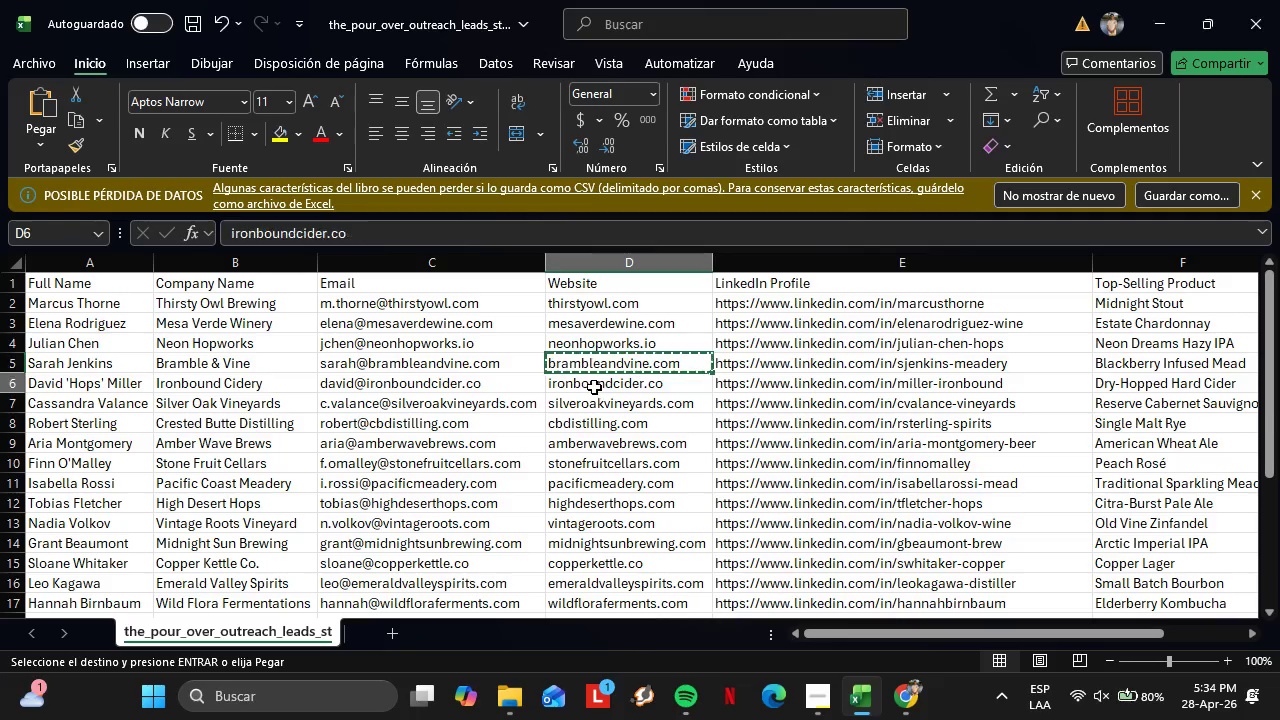 
key(Control+C)
 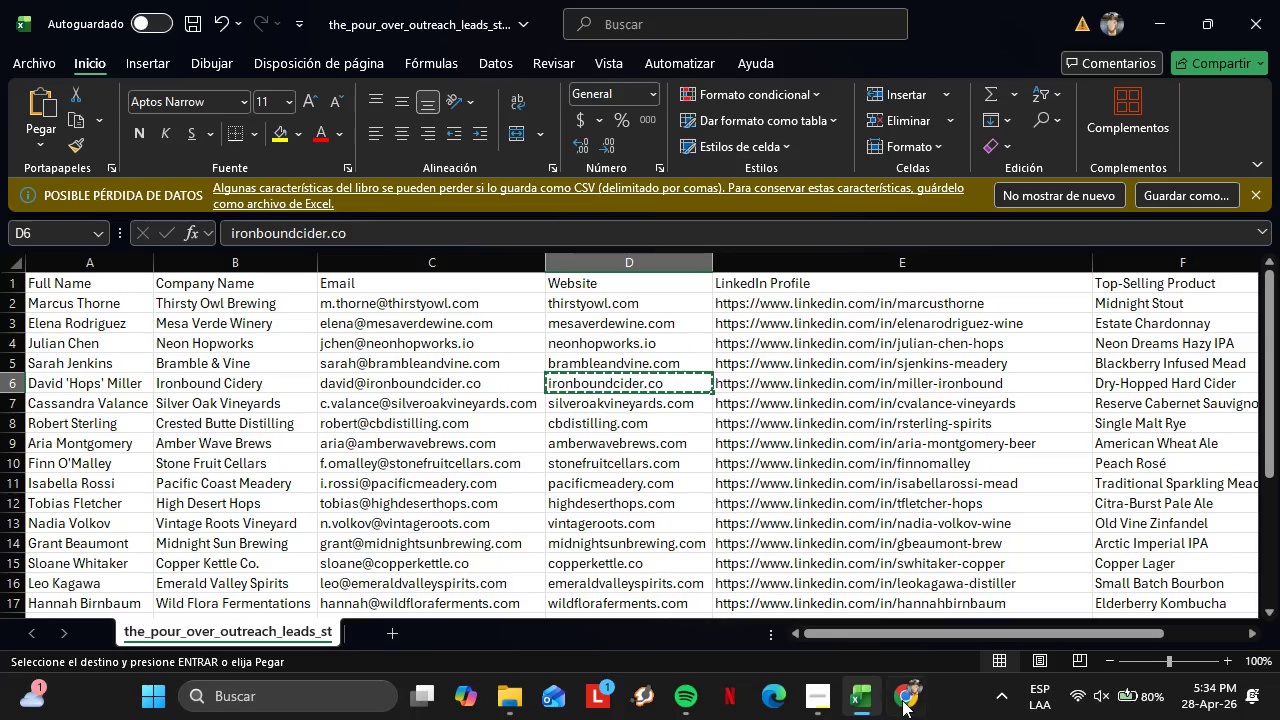 
left_click([903, 700])
 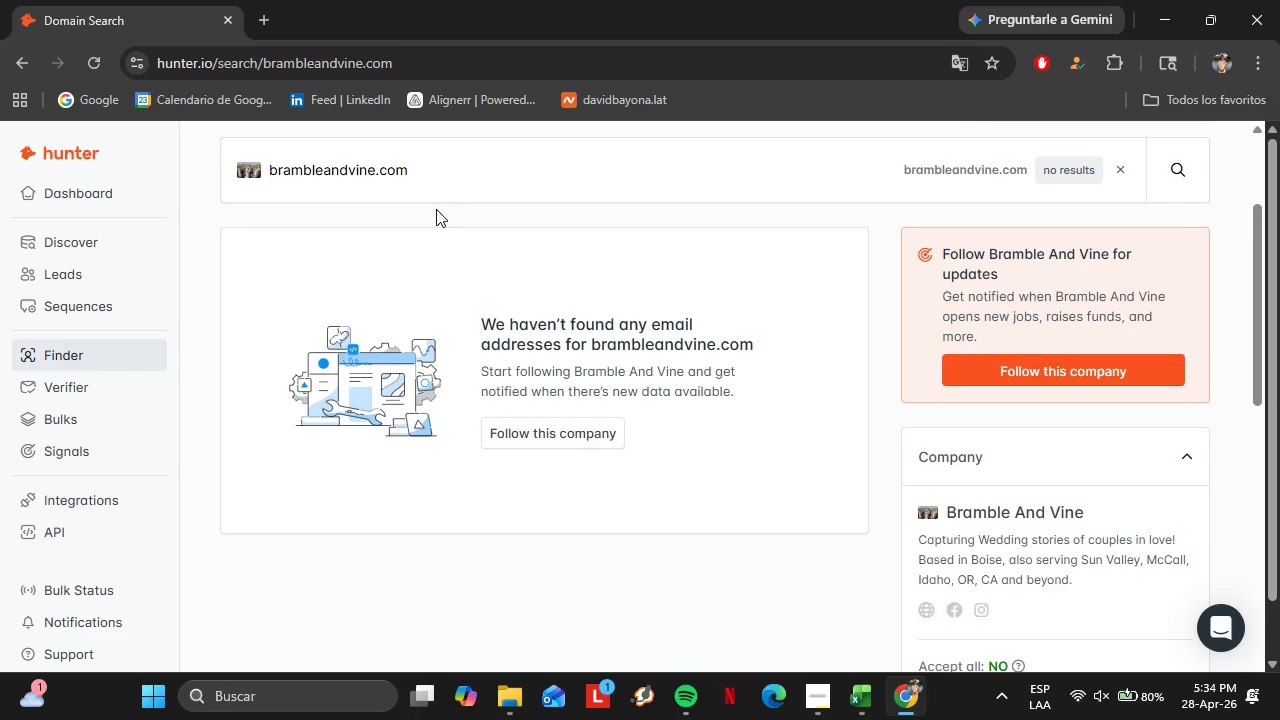 
left_click_drag(start_coordinate=[430, 196], to_coordinate=[245, 176])
 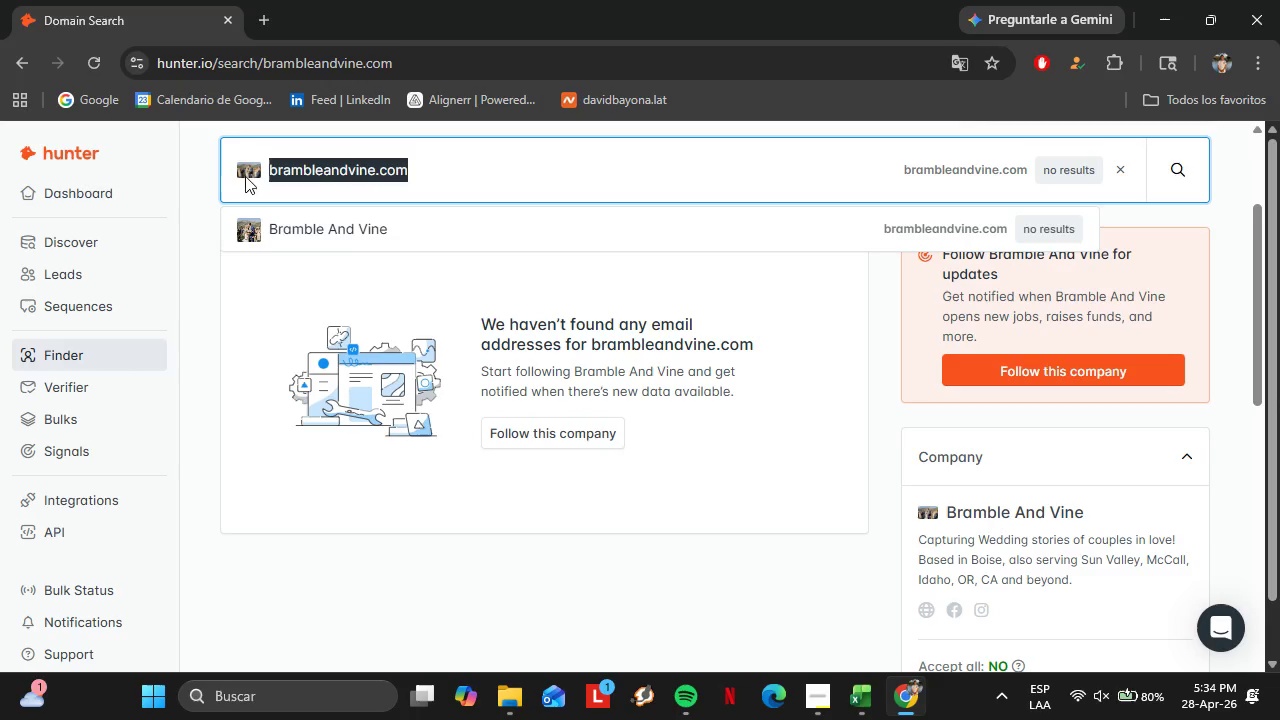 
key(Control+V)
 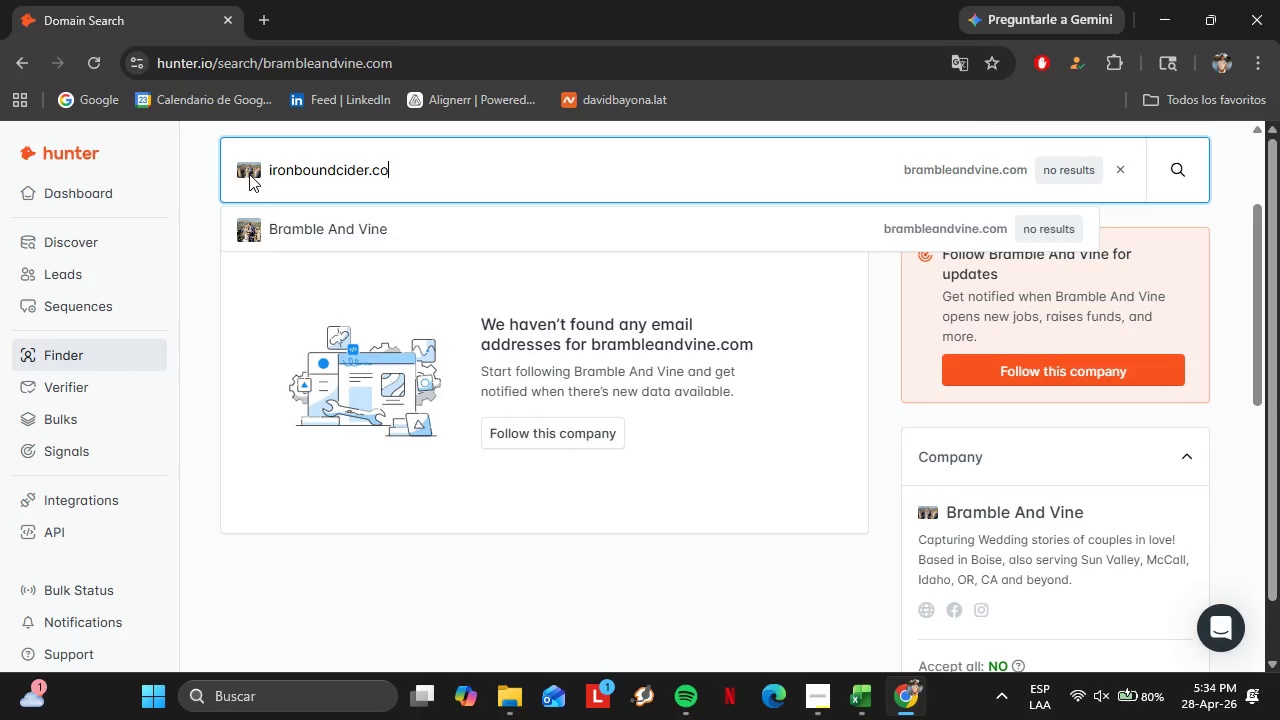 
key(Enter)
 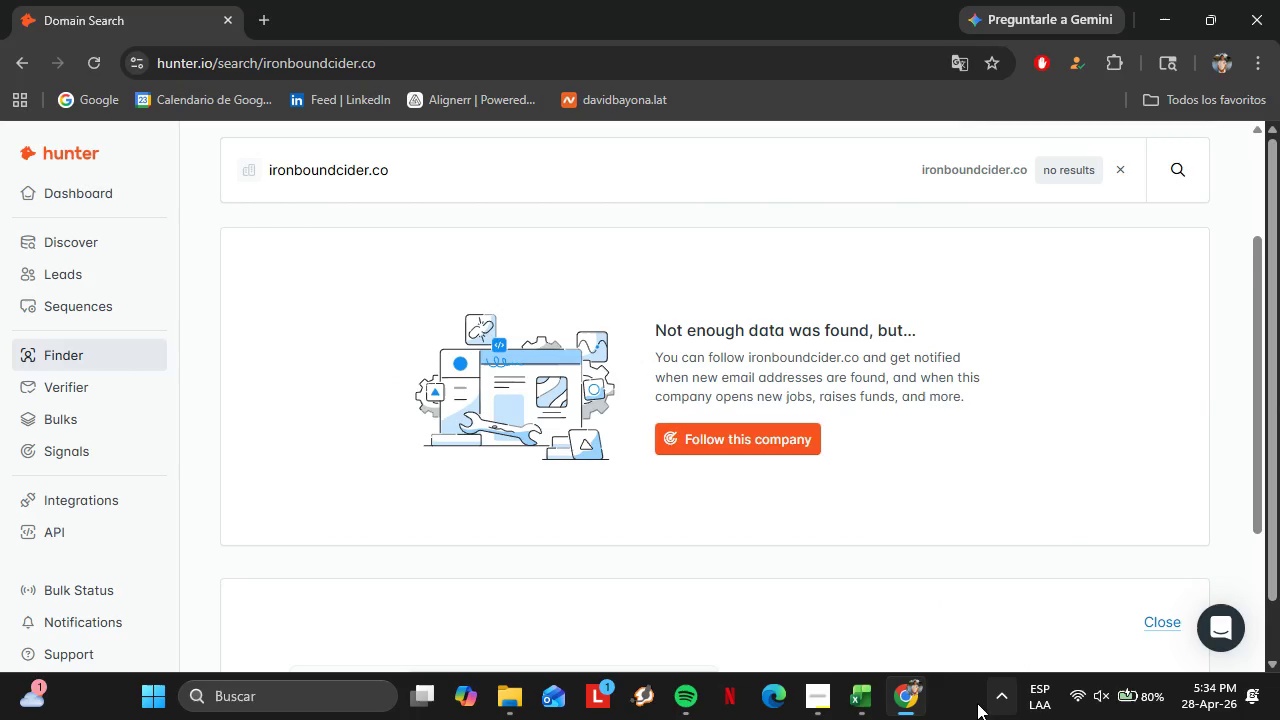 
left_click([867, 701])
 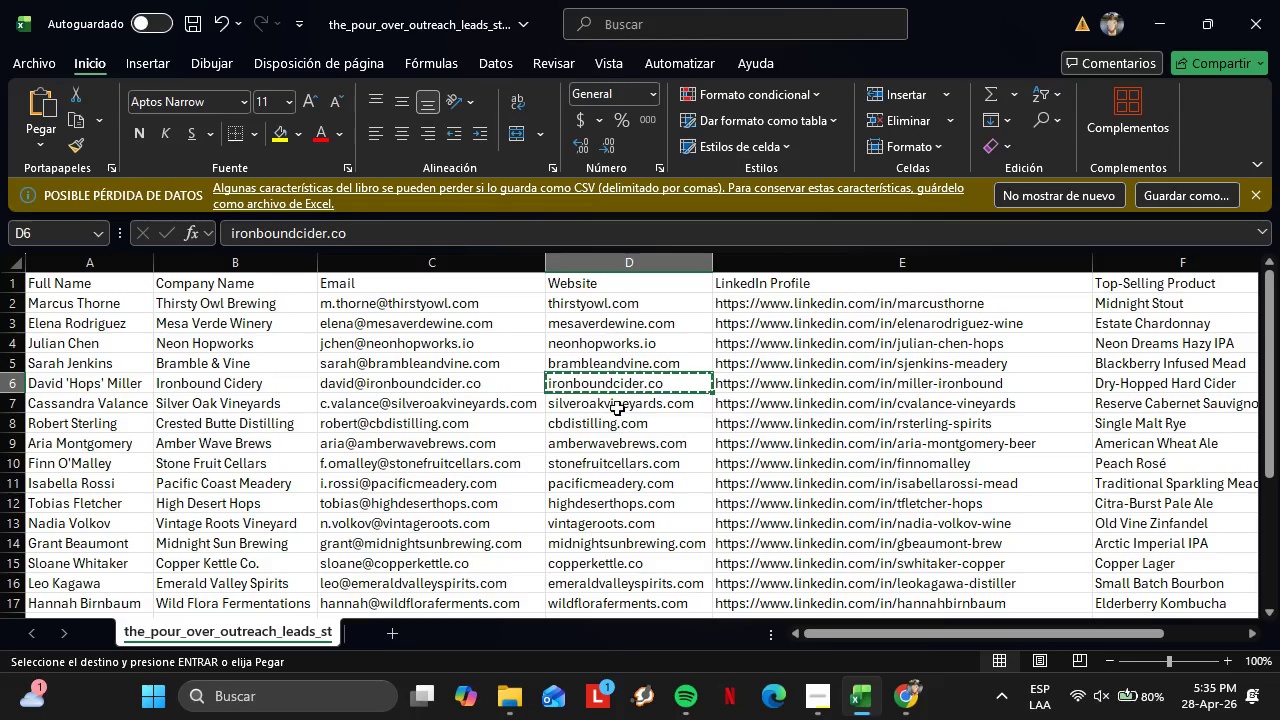 
left_click([613, 406])
 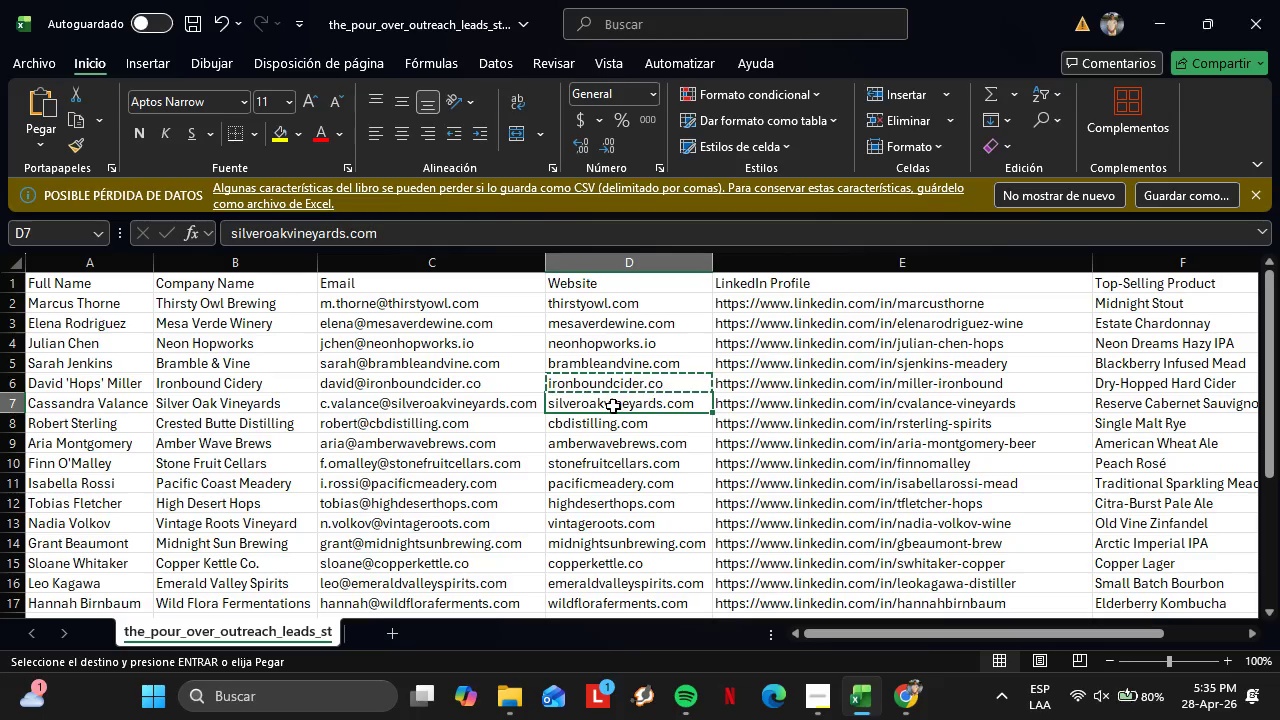 
key(Control+C)
 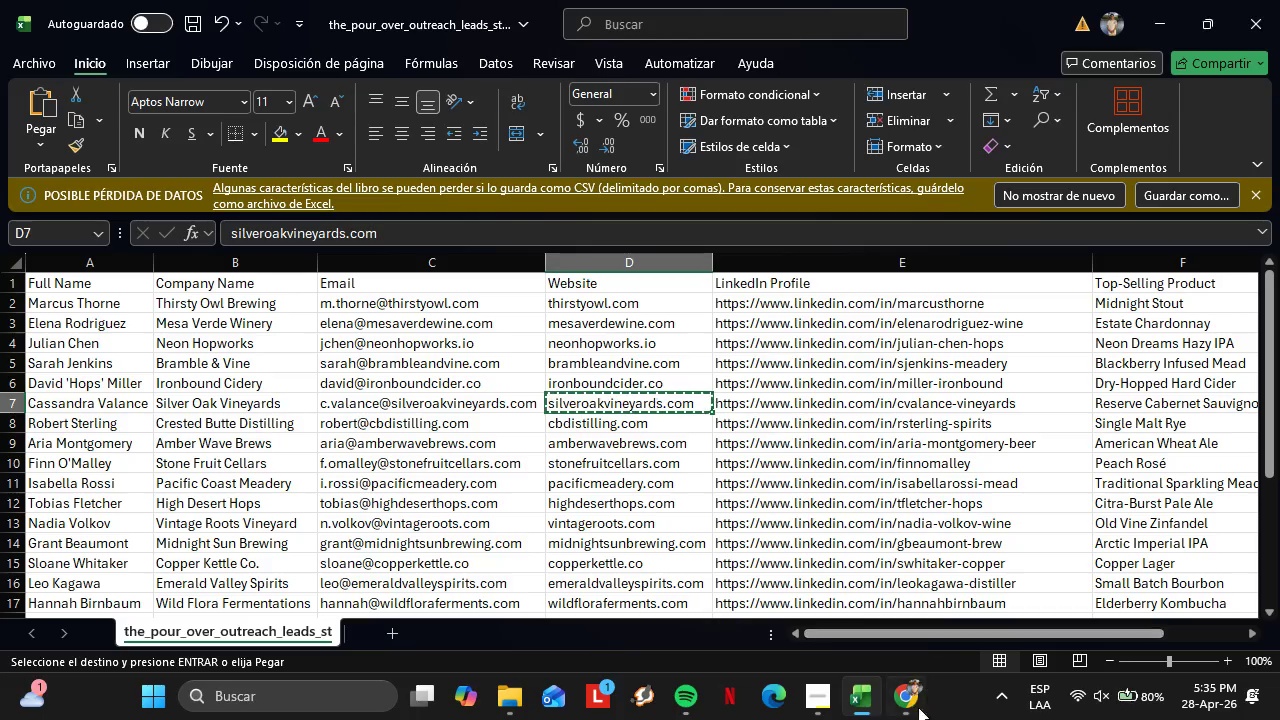 
left_click([915, 715])
 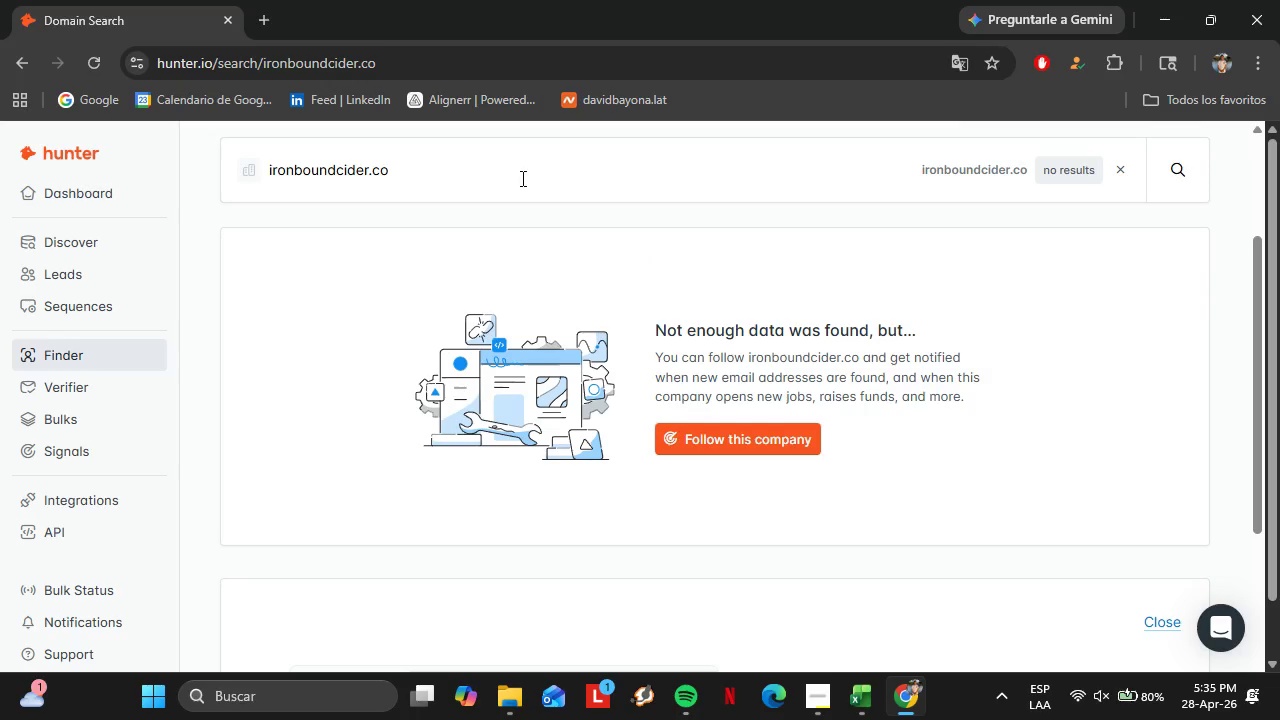 
left_click_drag(start_coordinate=[520, 178], to_coordinate=[256, 181])
 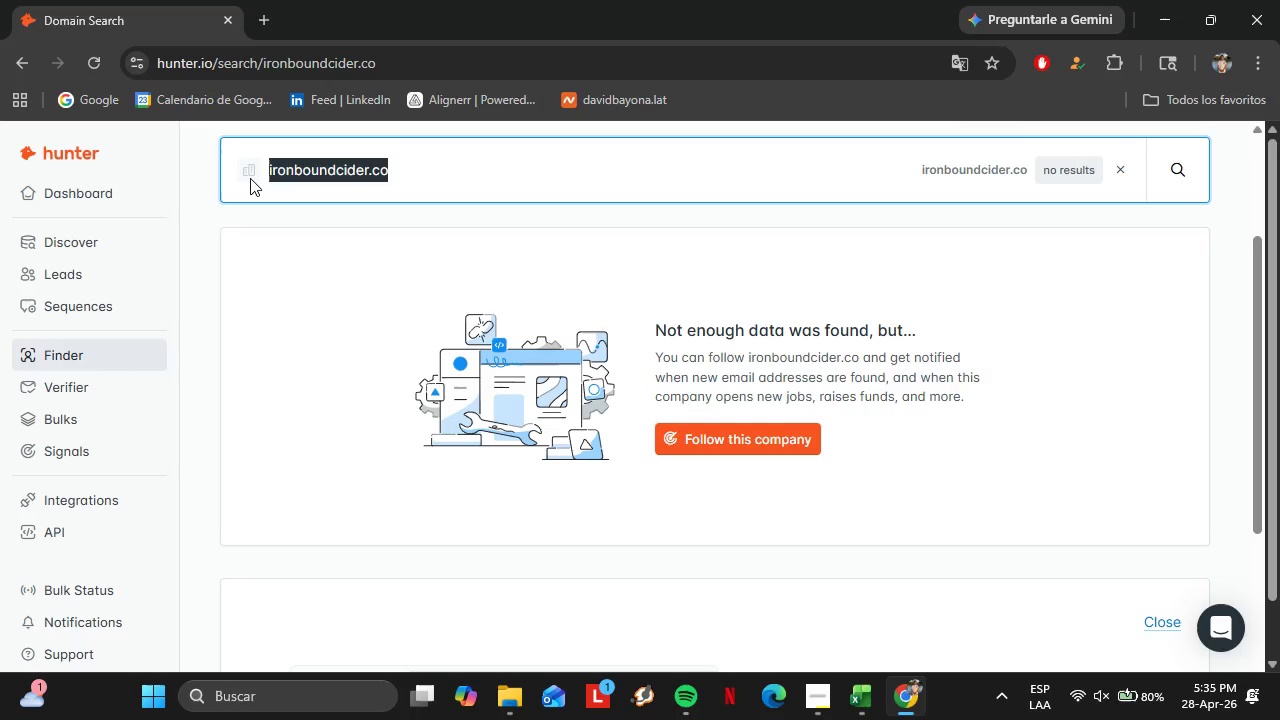 
key(Control+V)
 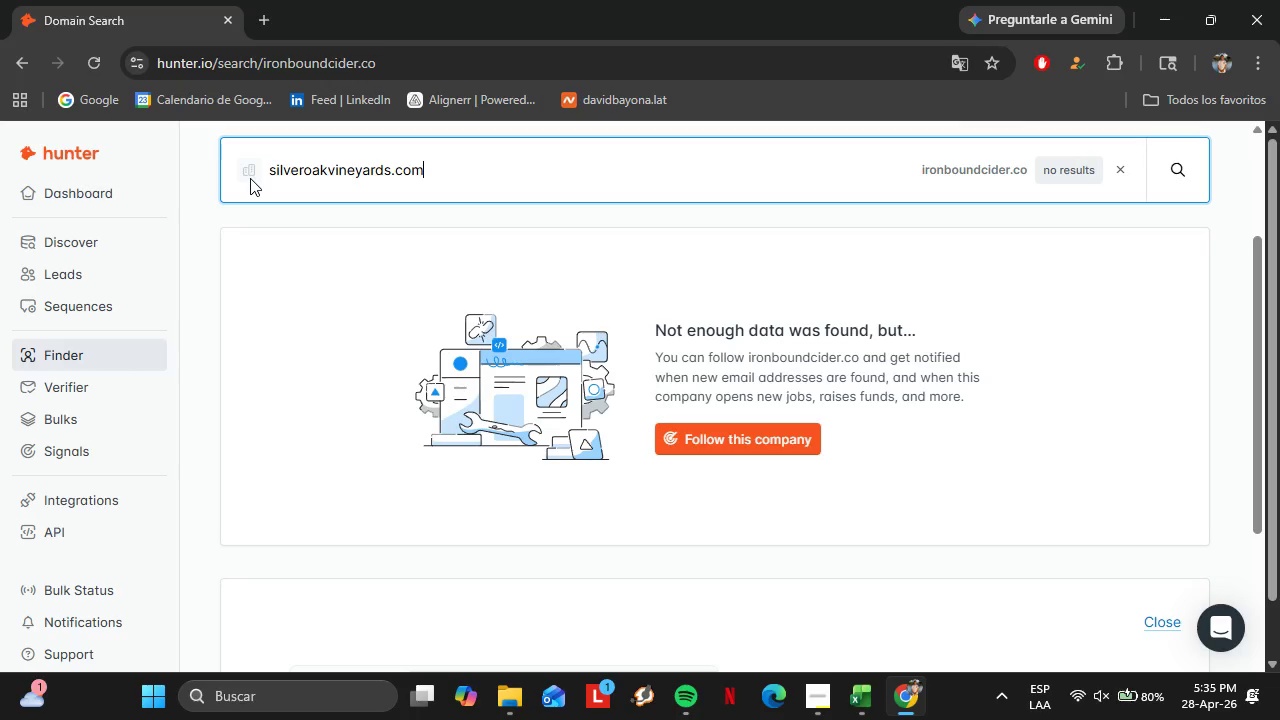 
key(Enter)
 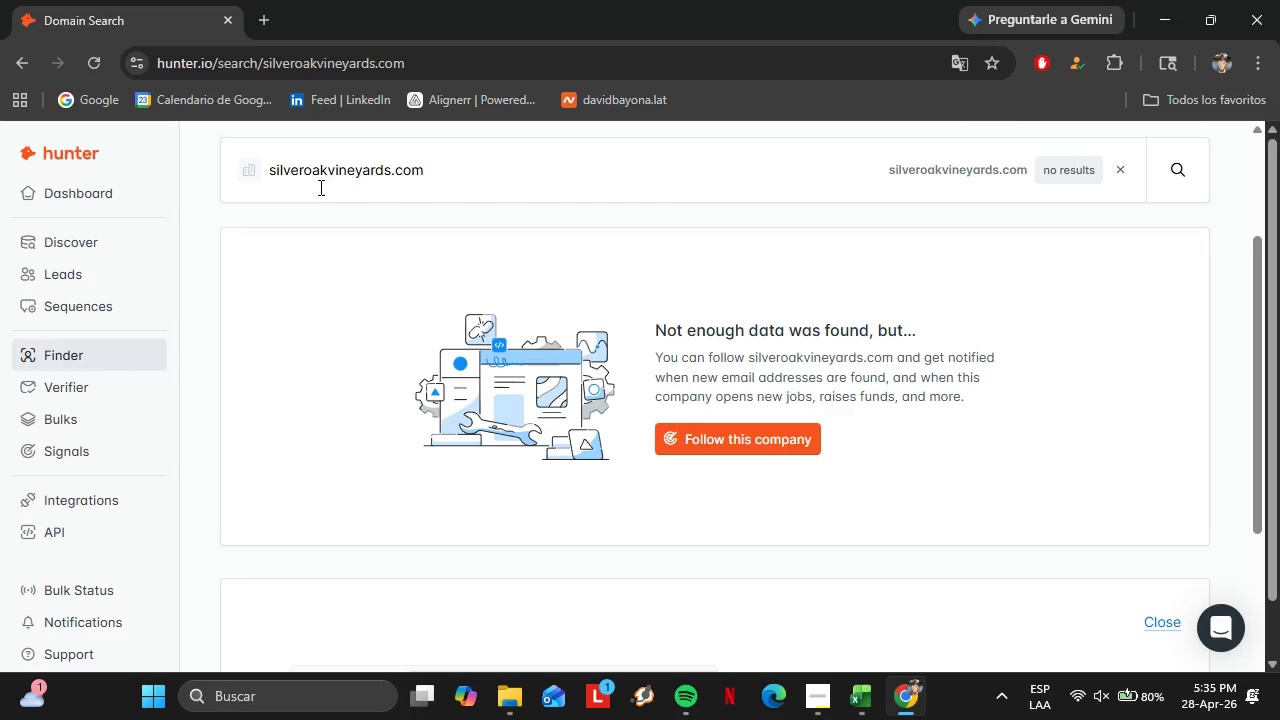 
left_click([846, 696])
 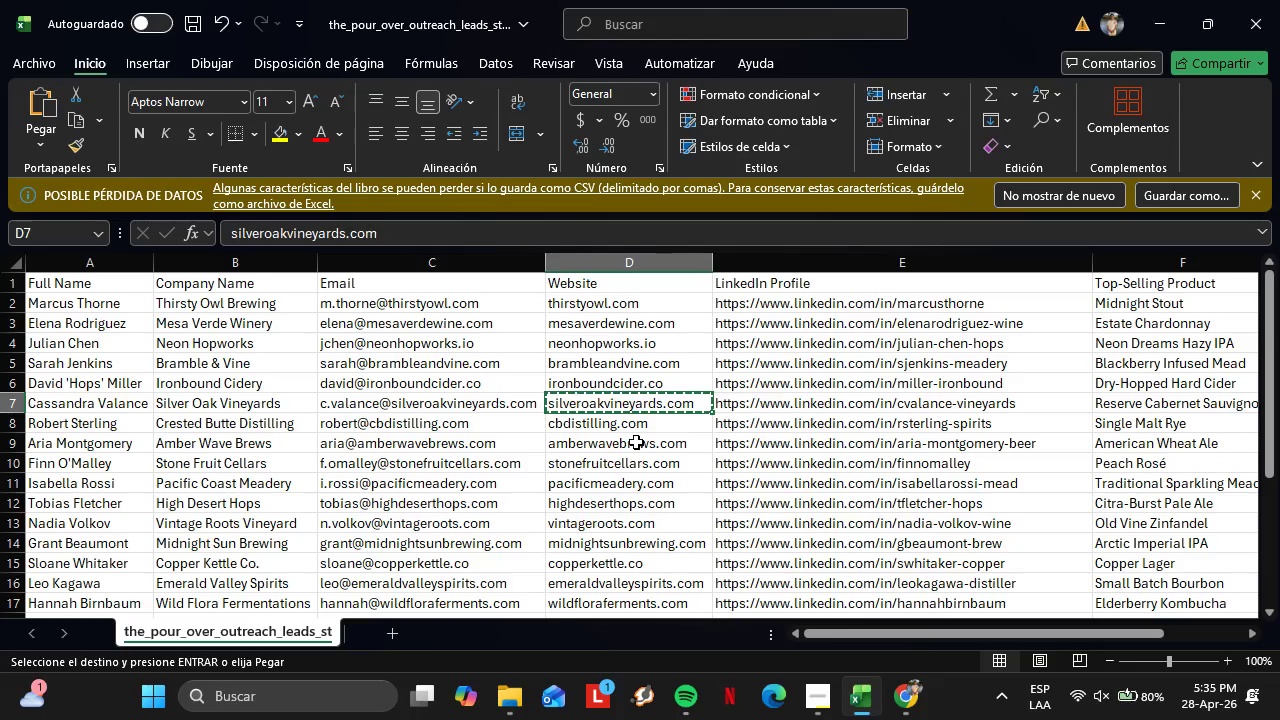 
left_click([625, 431])
 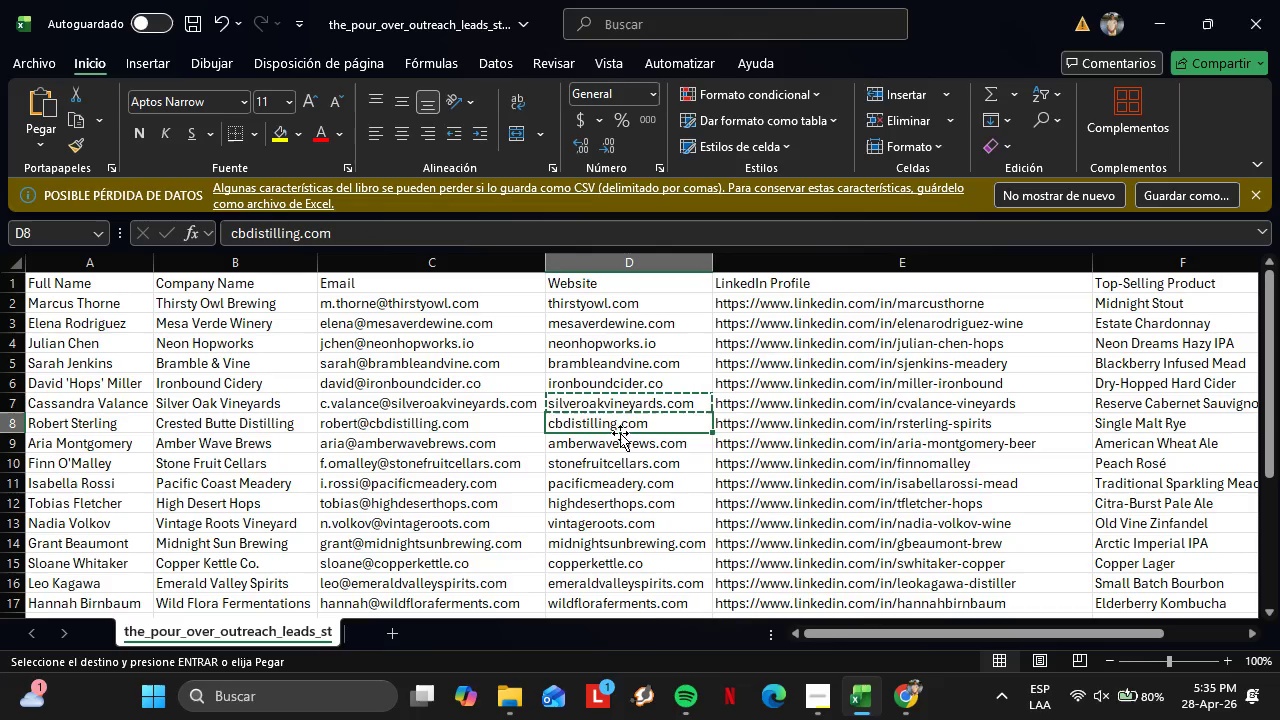 
key(Control+C)
 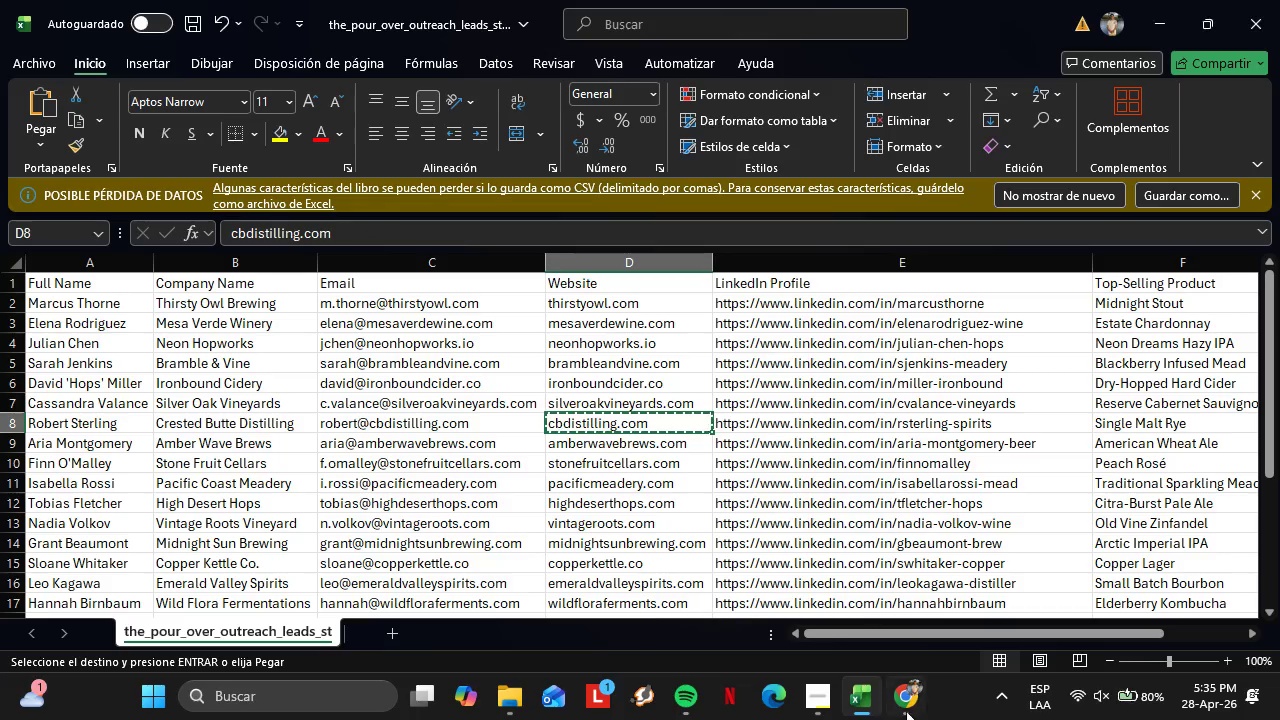 
left_click([895, 714])
 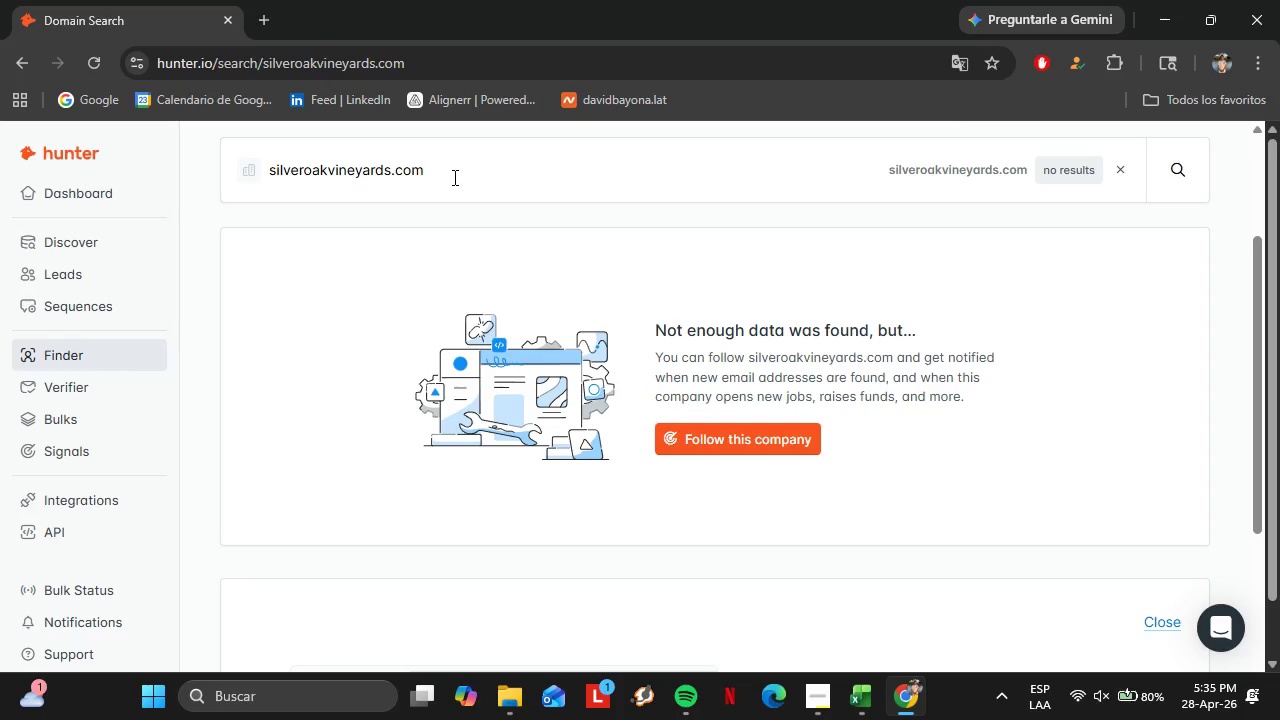 
left_click_drag(start_coordinate=[452, 177], to_coordinate=[216, 165])
 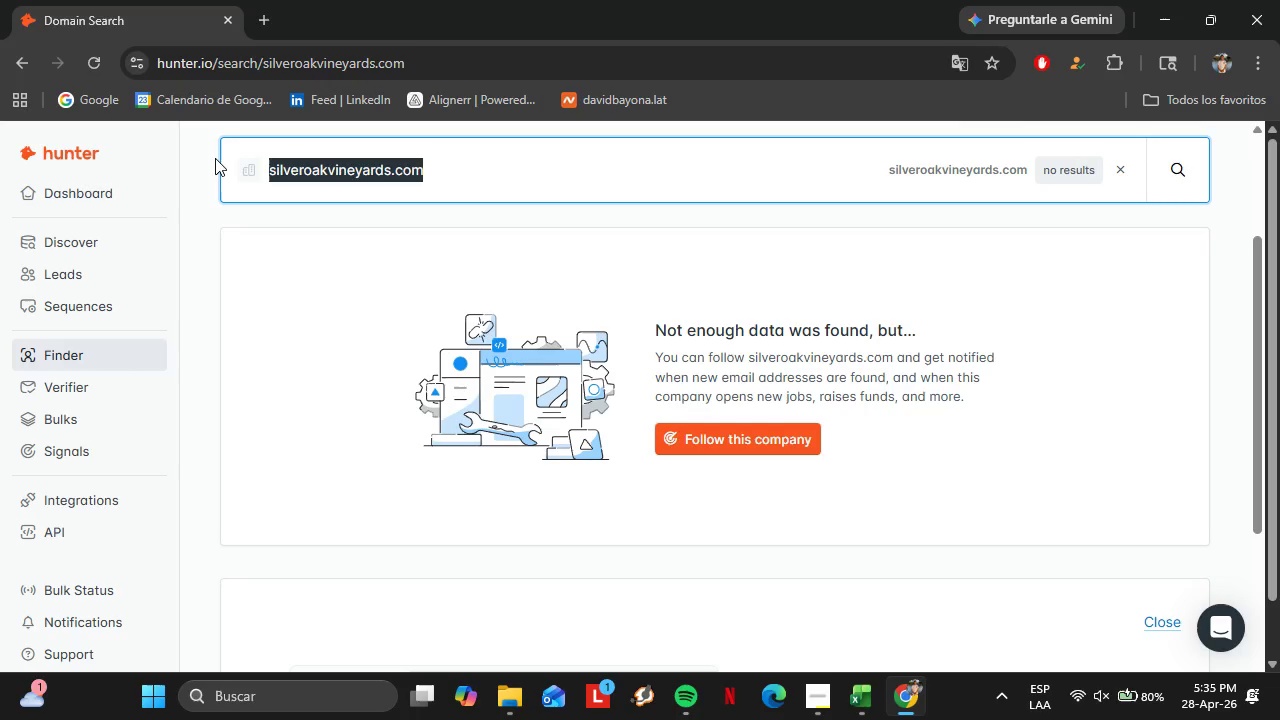 
key(Control+V)
 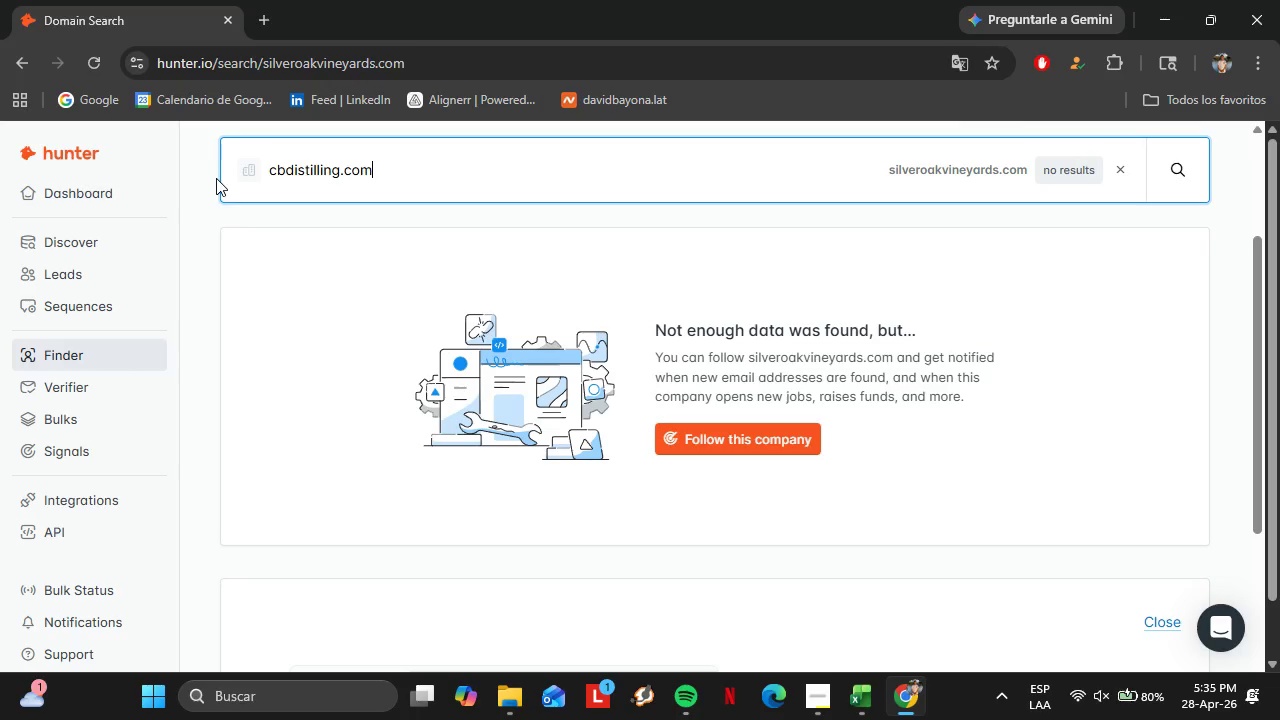 
key(Enter)
 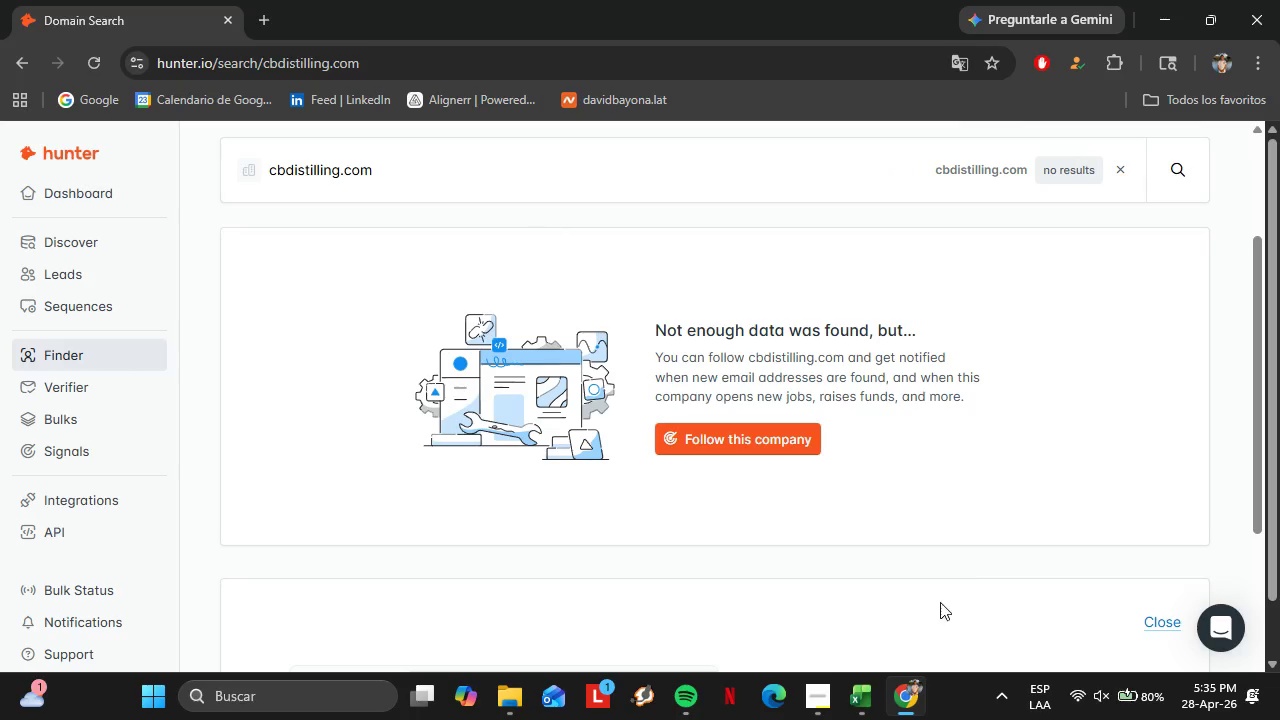 
left_click([862, 697])
 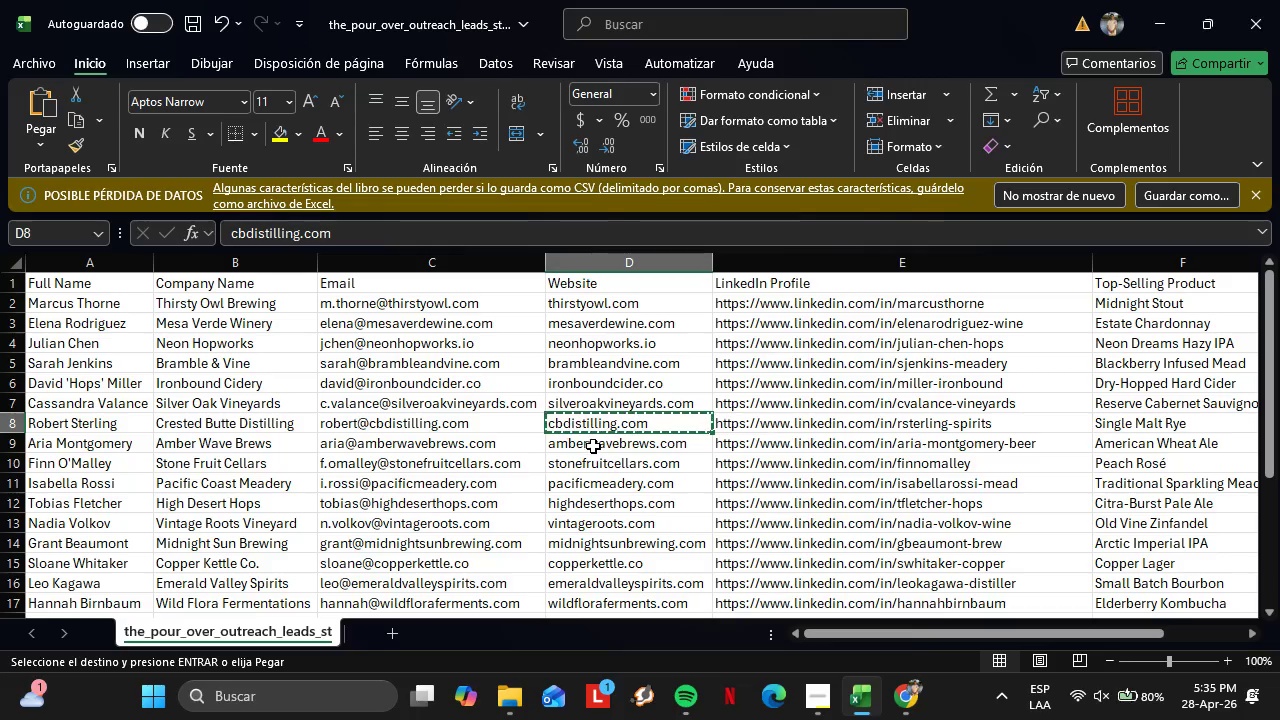 
left_click([593, 446])
 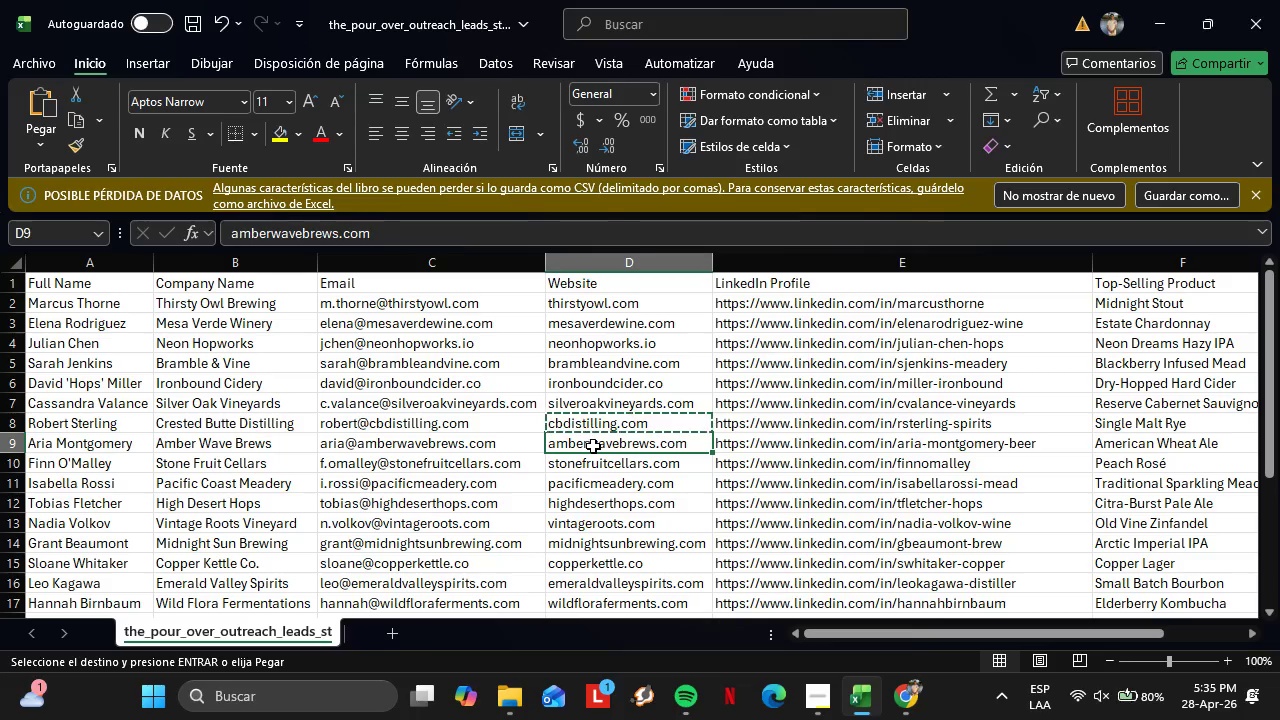 
key(Control+C)
 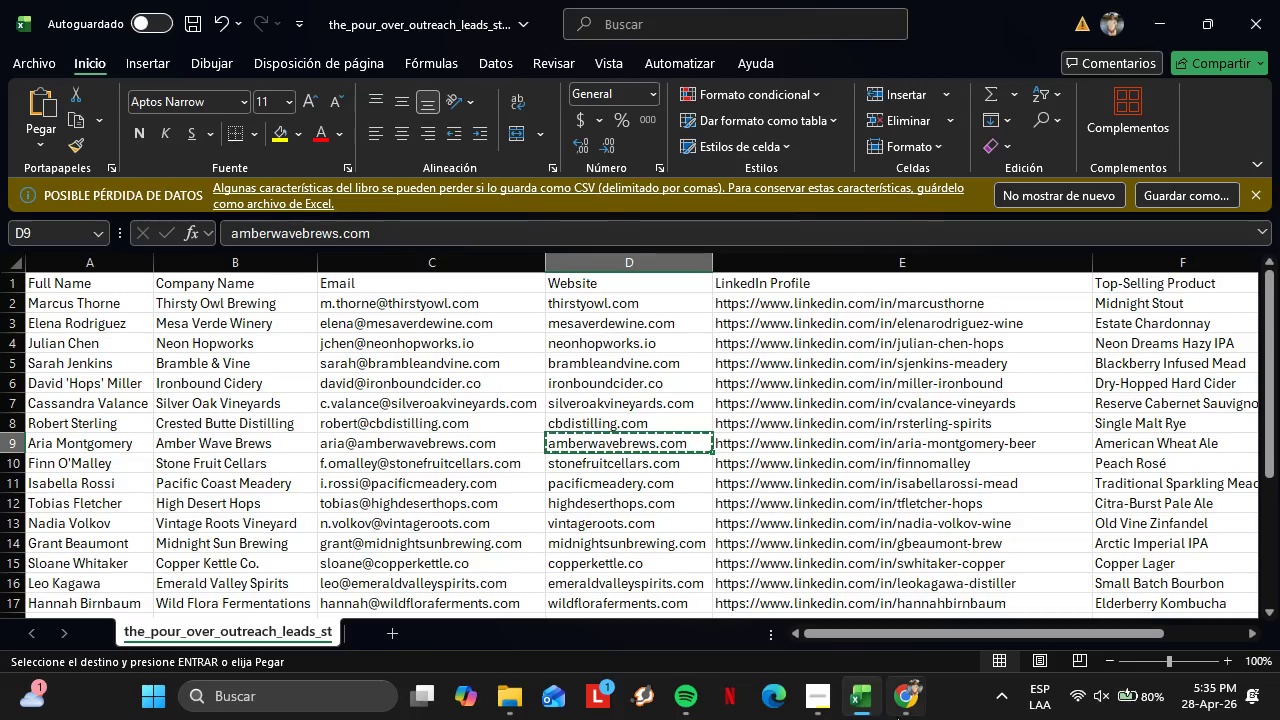 
left_click([898, 717])
 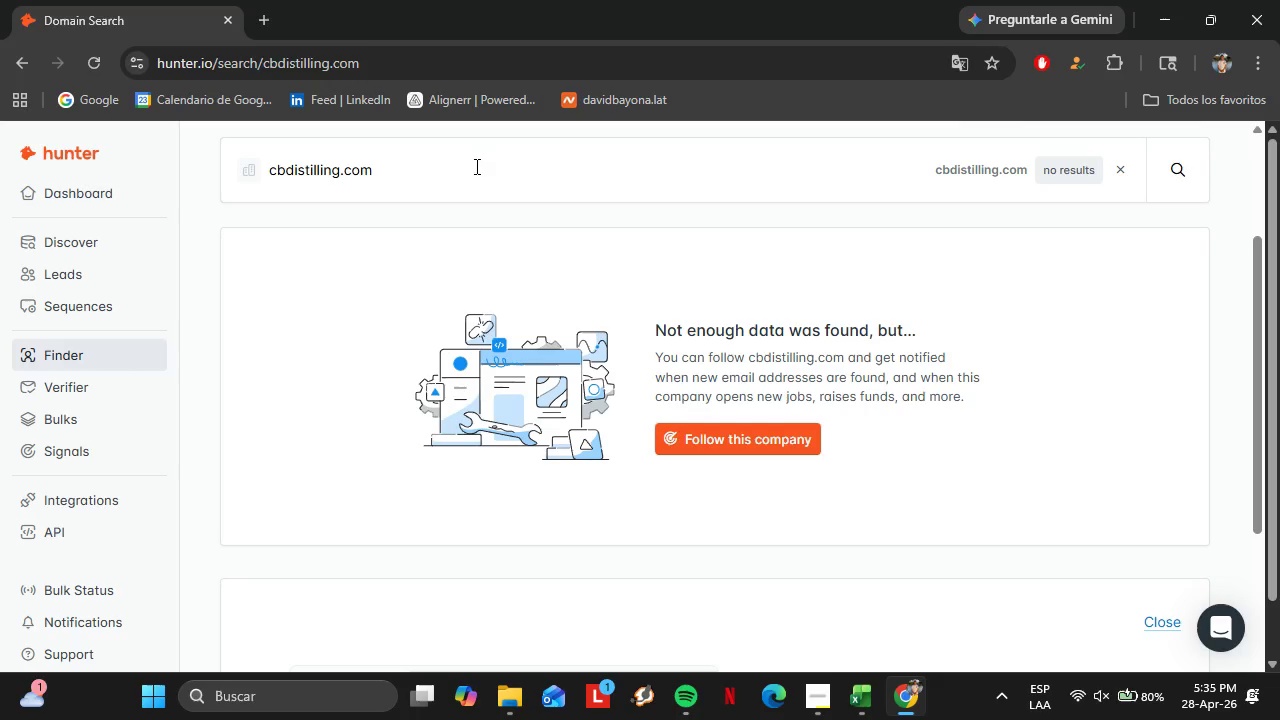 
left_click_drag(start_coordinate=[409, 170], to_coordinate=[246, 164])
 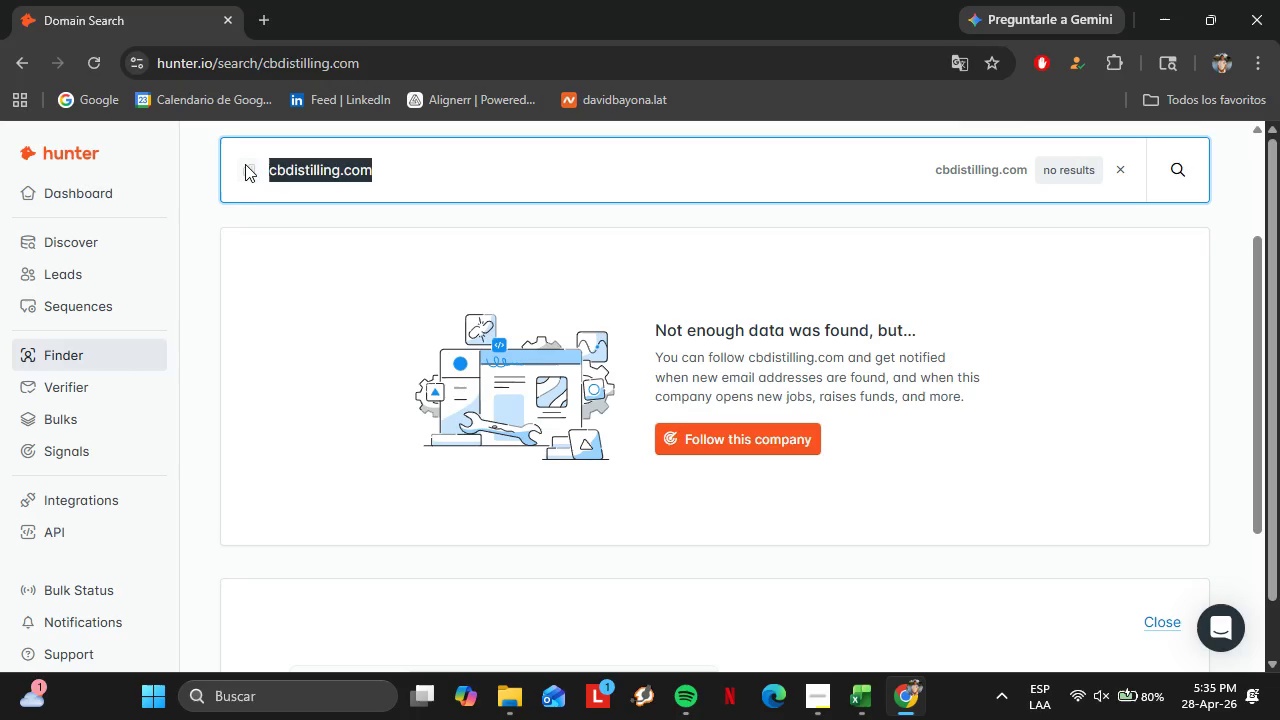 
key(Control+V)
 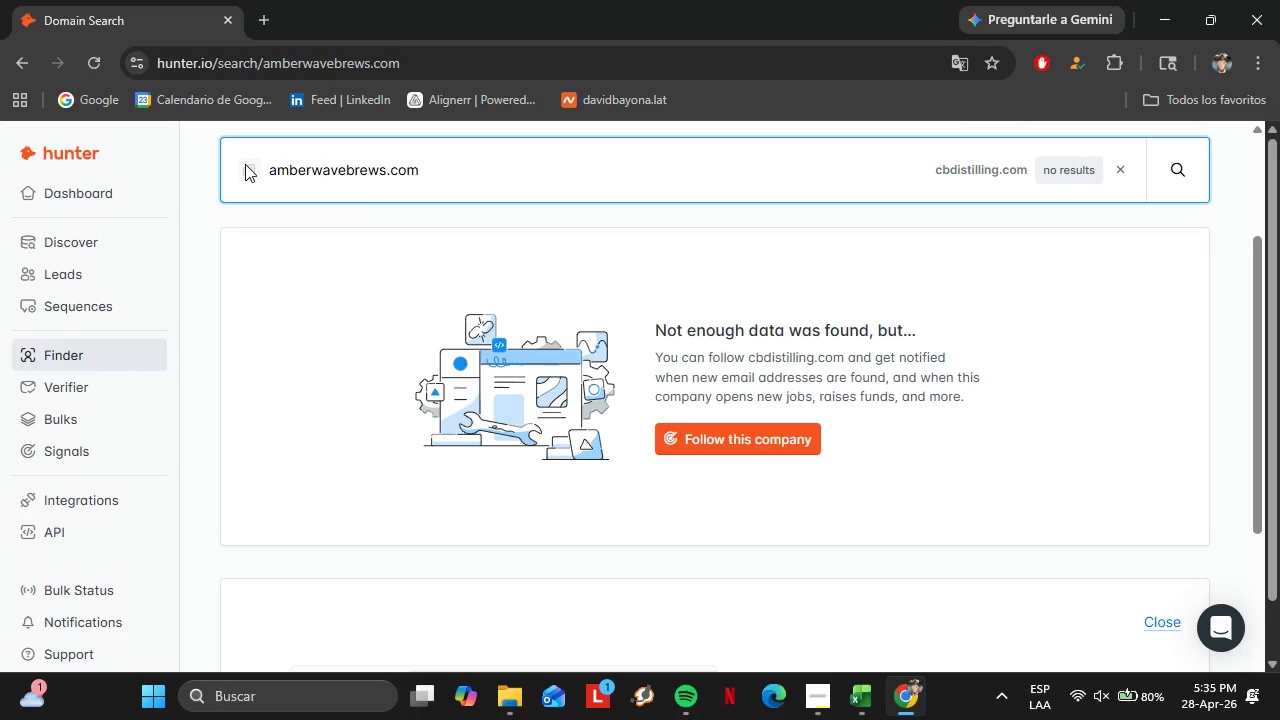 
key(Enter)
 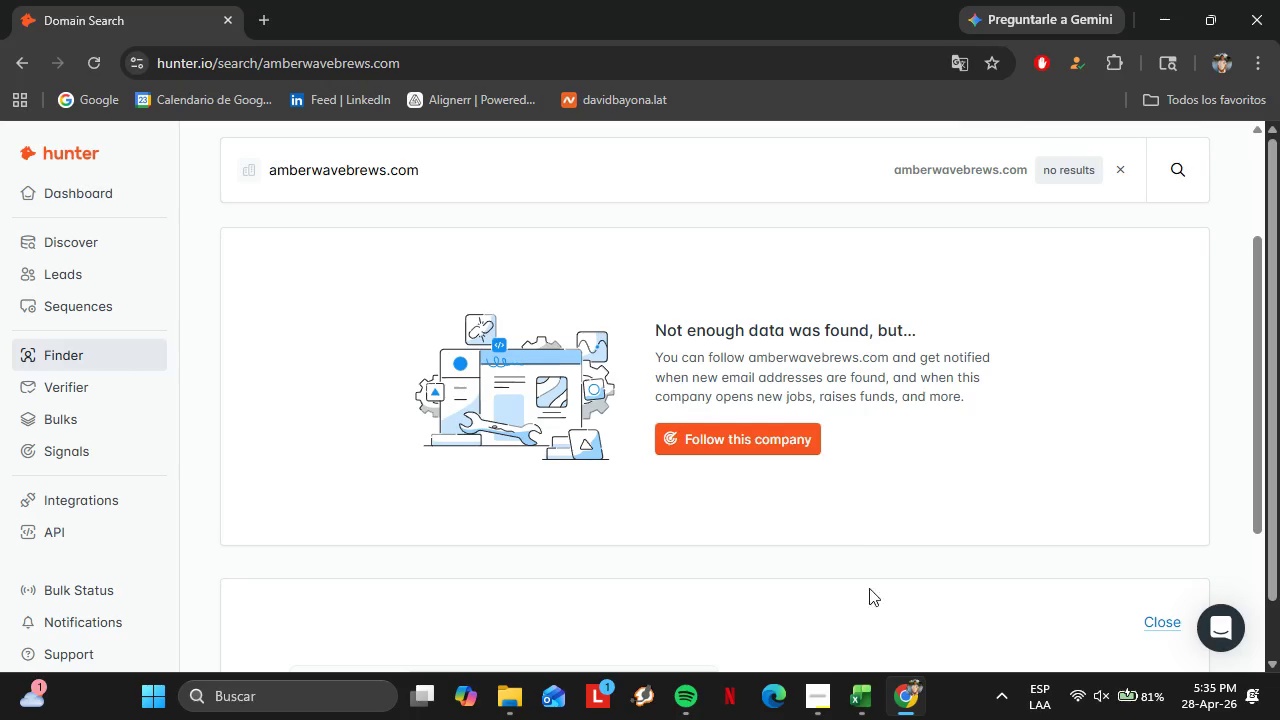 
left_click([866, 690])
 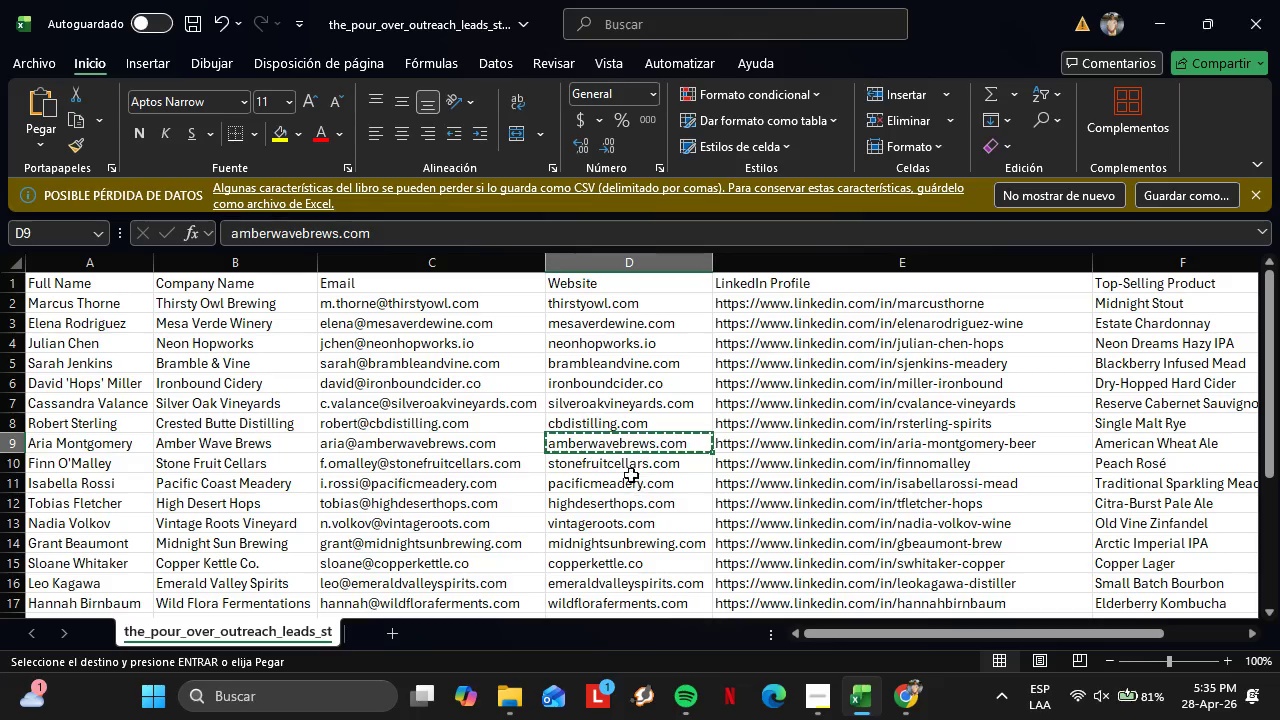 
left_click([625, 466])
 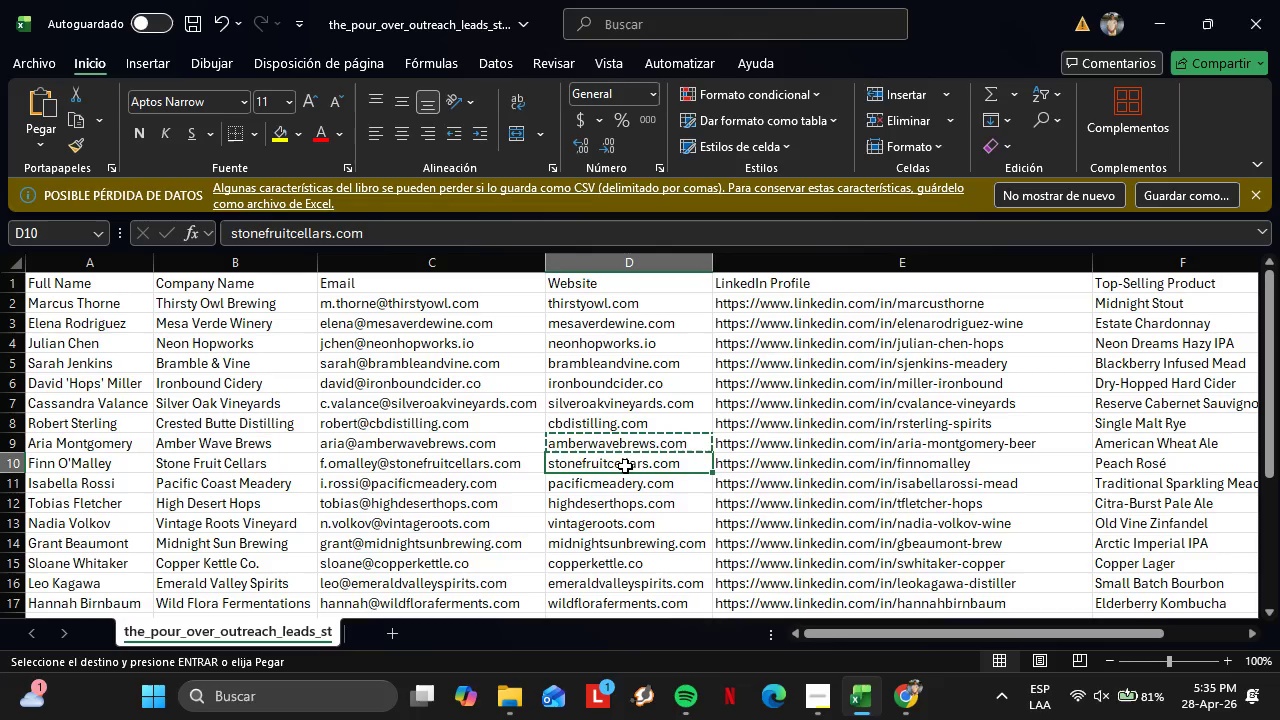 
key(Control+C)
 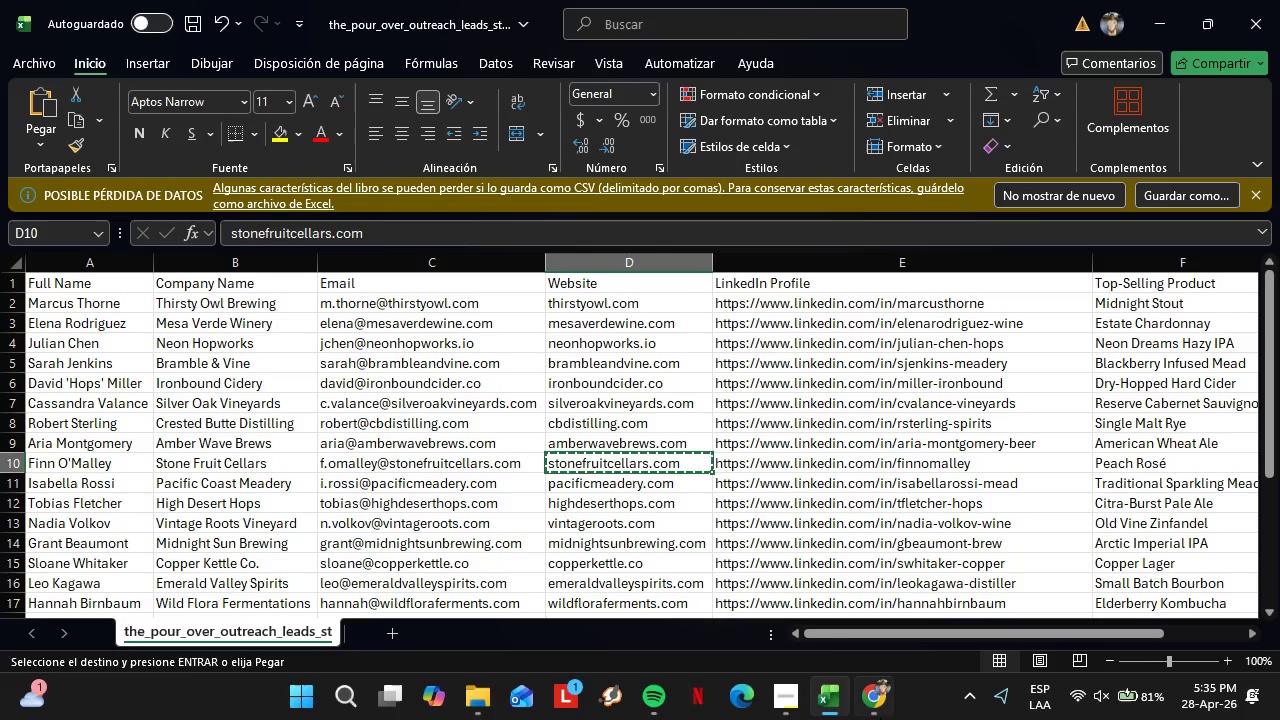 
left_click([884, 719])
 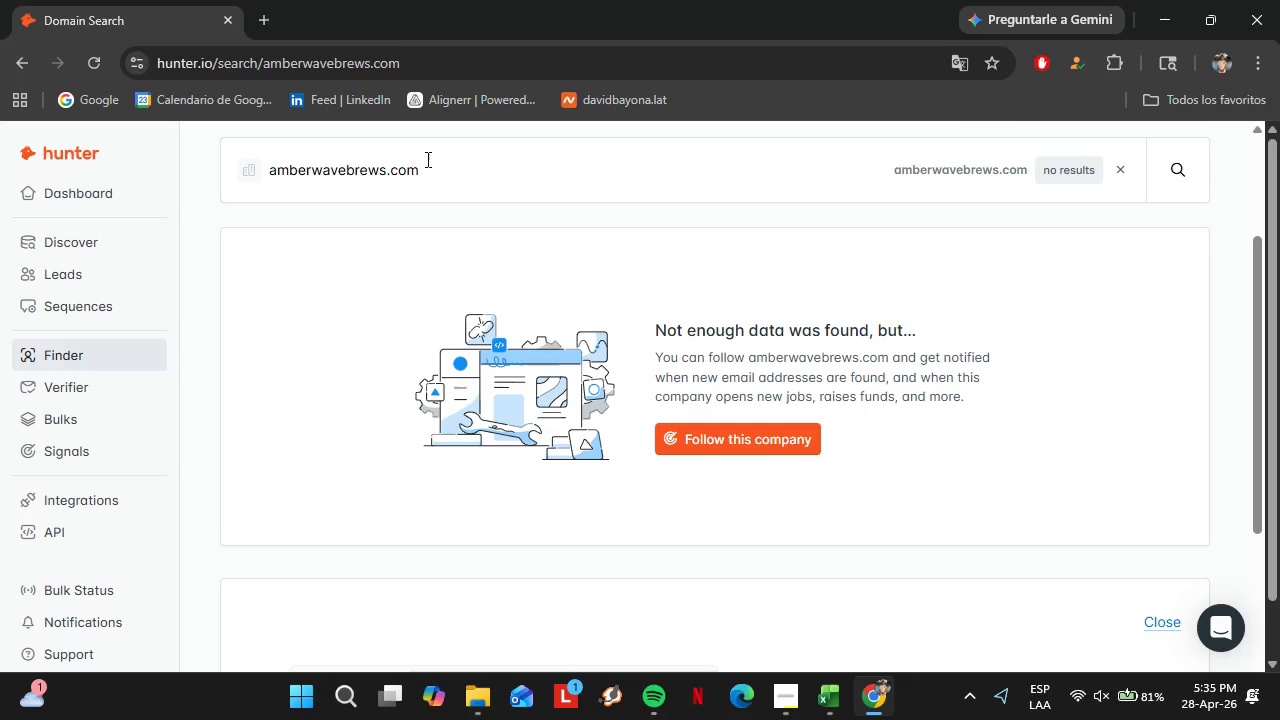 
left_click_drag(start_coordinate=[427, 159], to_coordinate=[248, 154])
 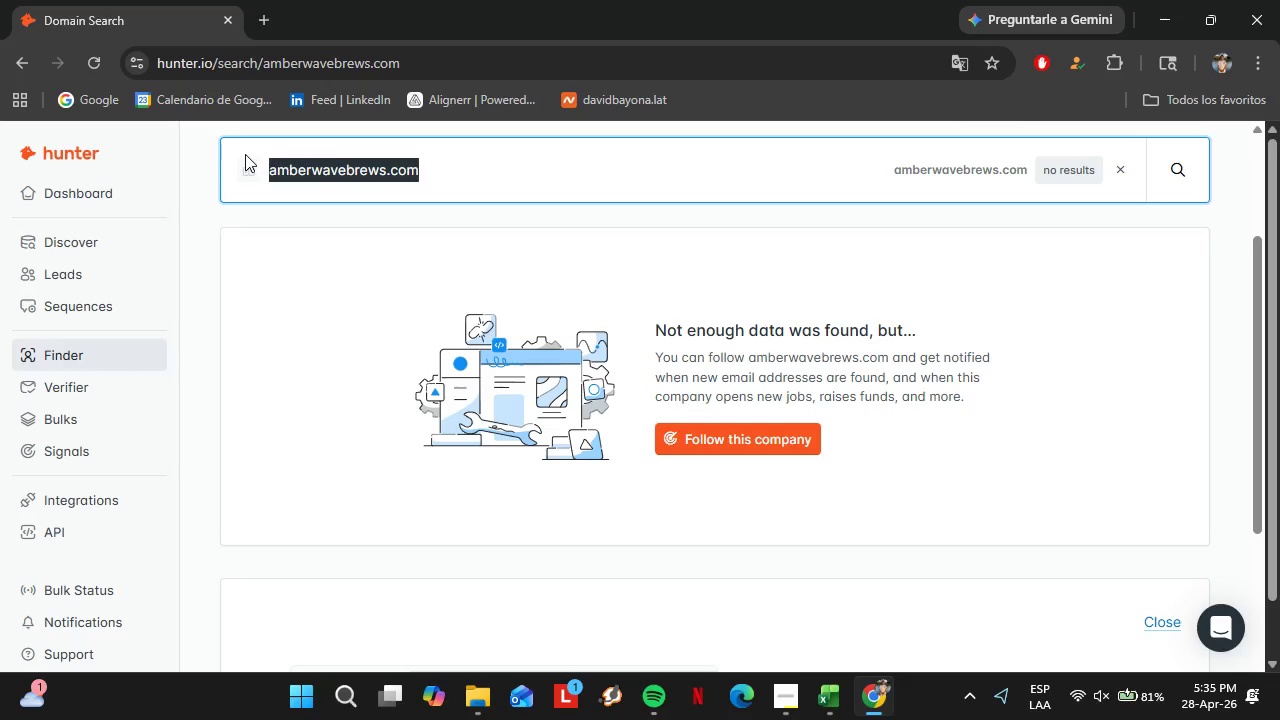 
key(Control+ControlLeft)
 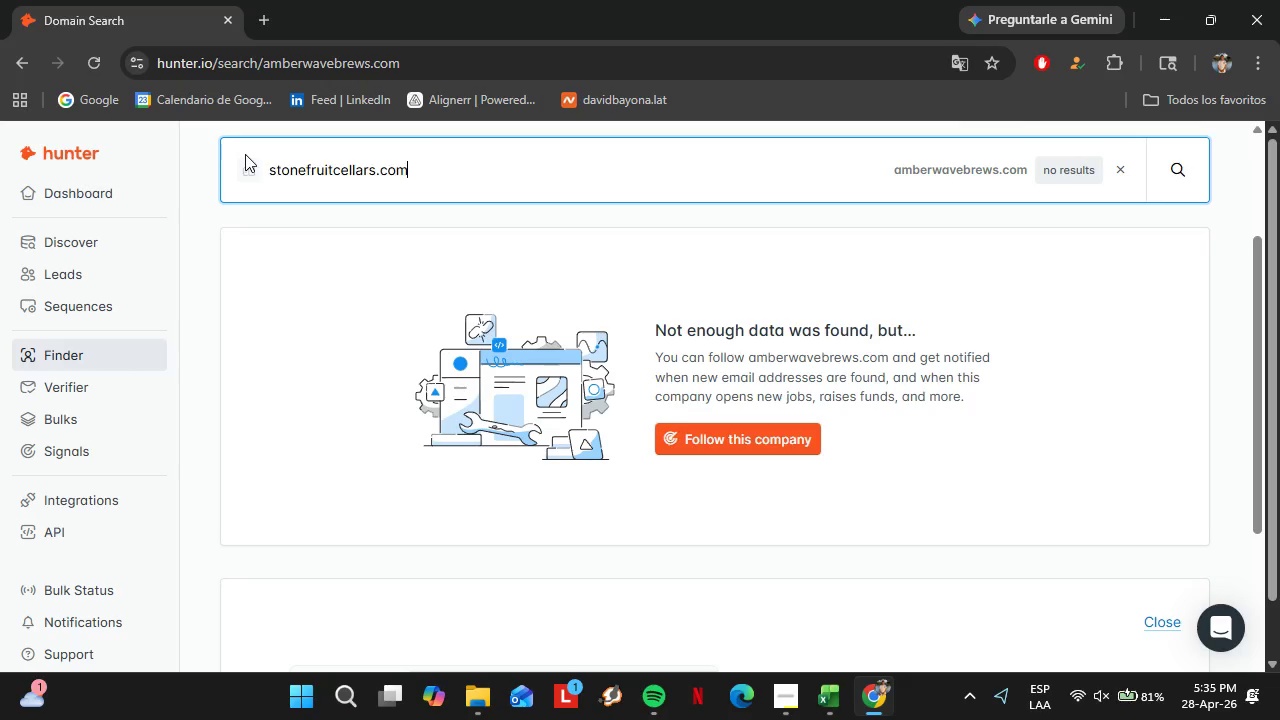 
key(Control+V)
 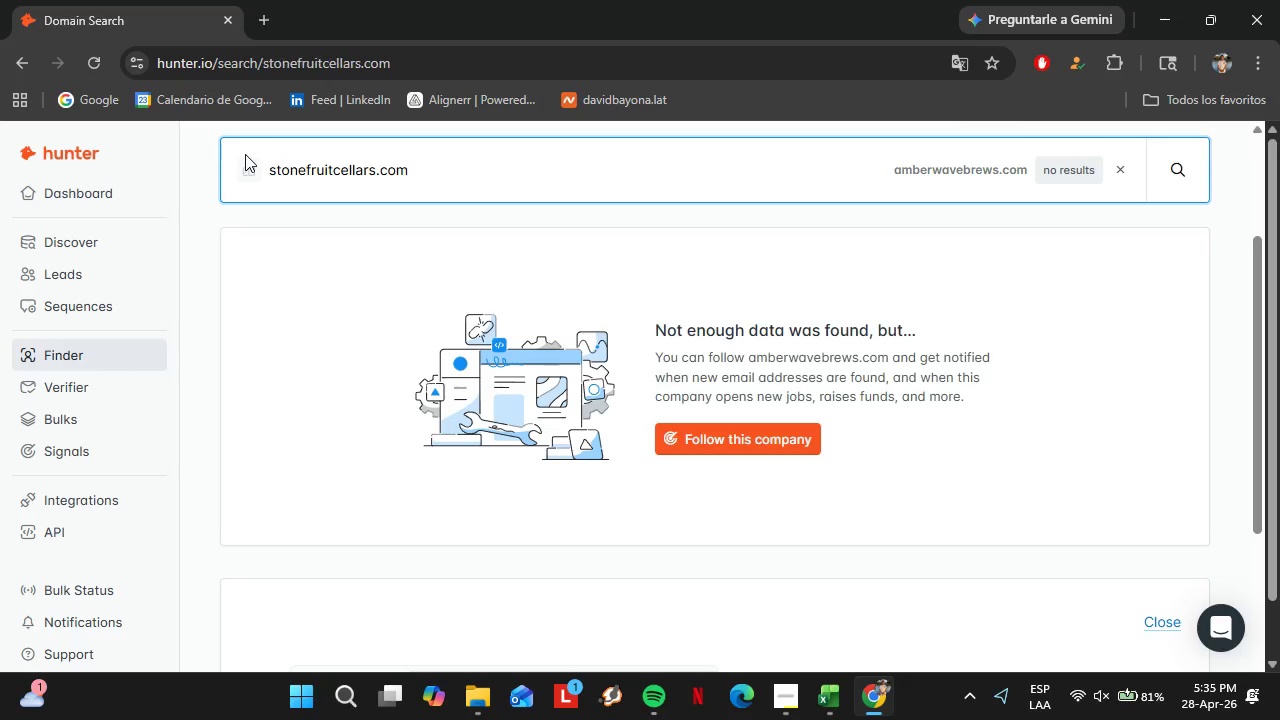 
key(Enter)
 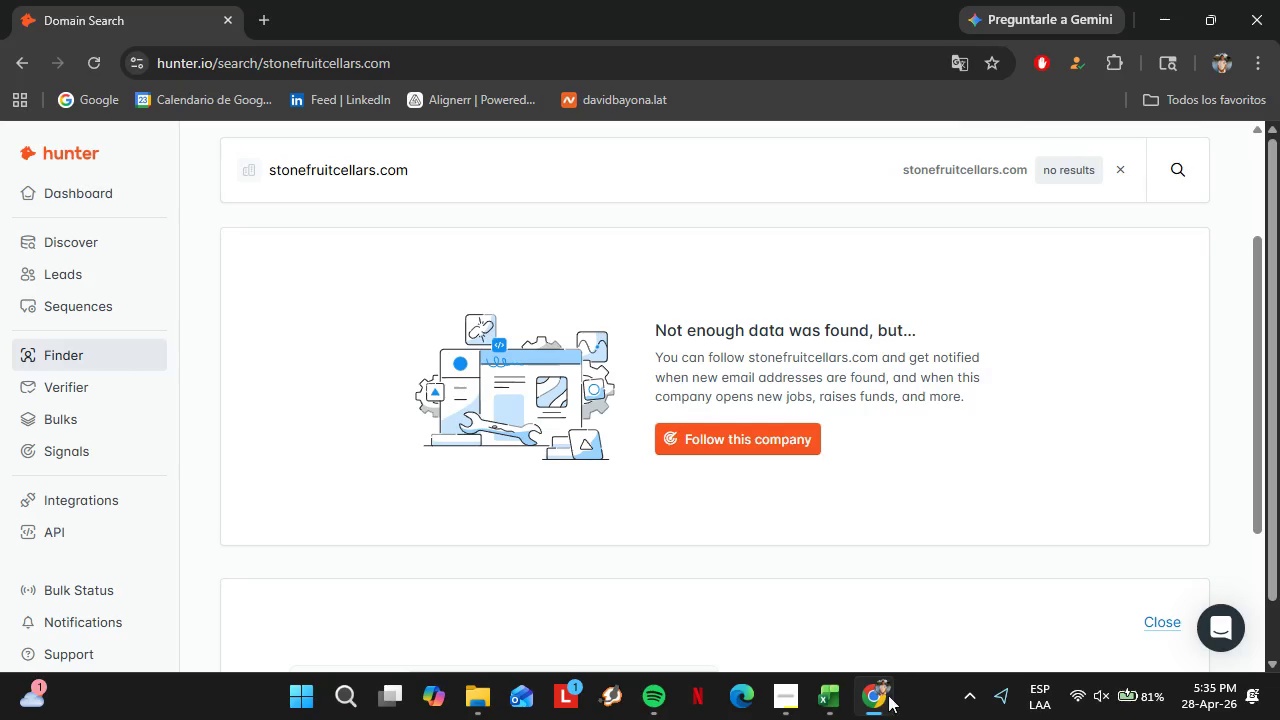 
left_click([843, 701])
 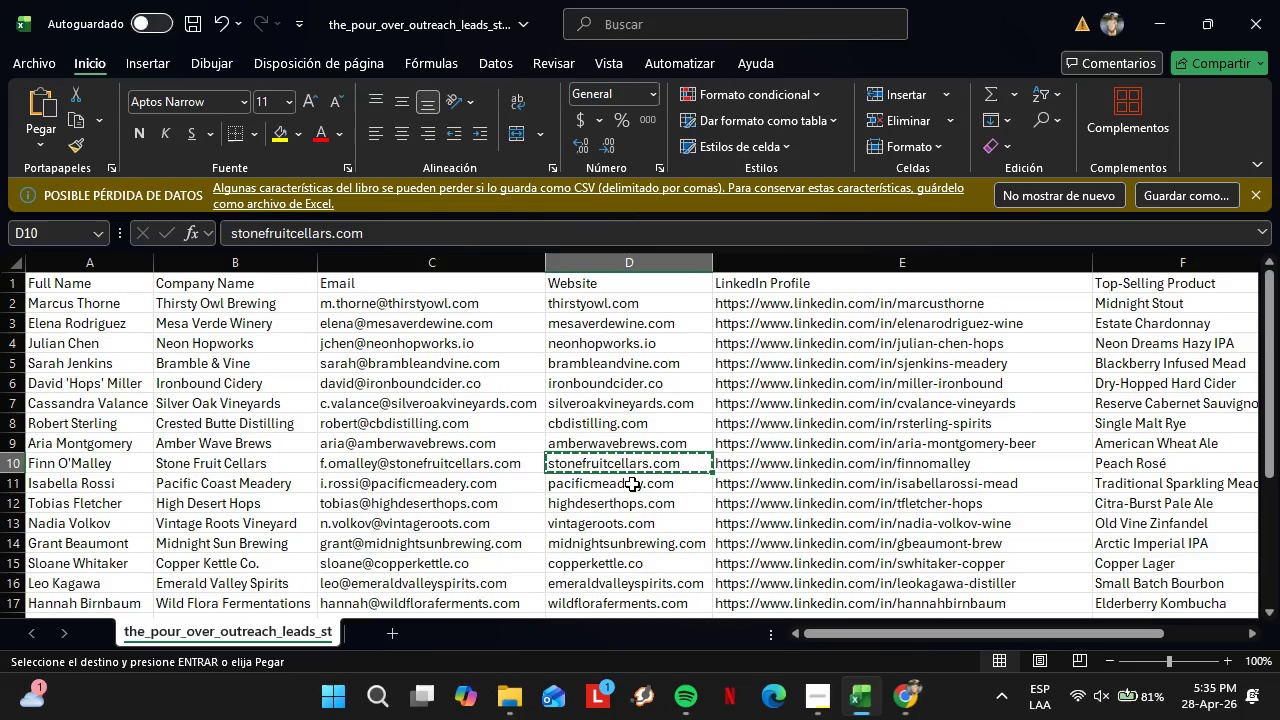 
left_click([632, 484])
 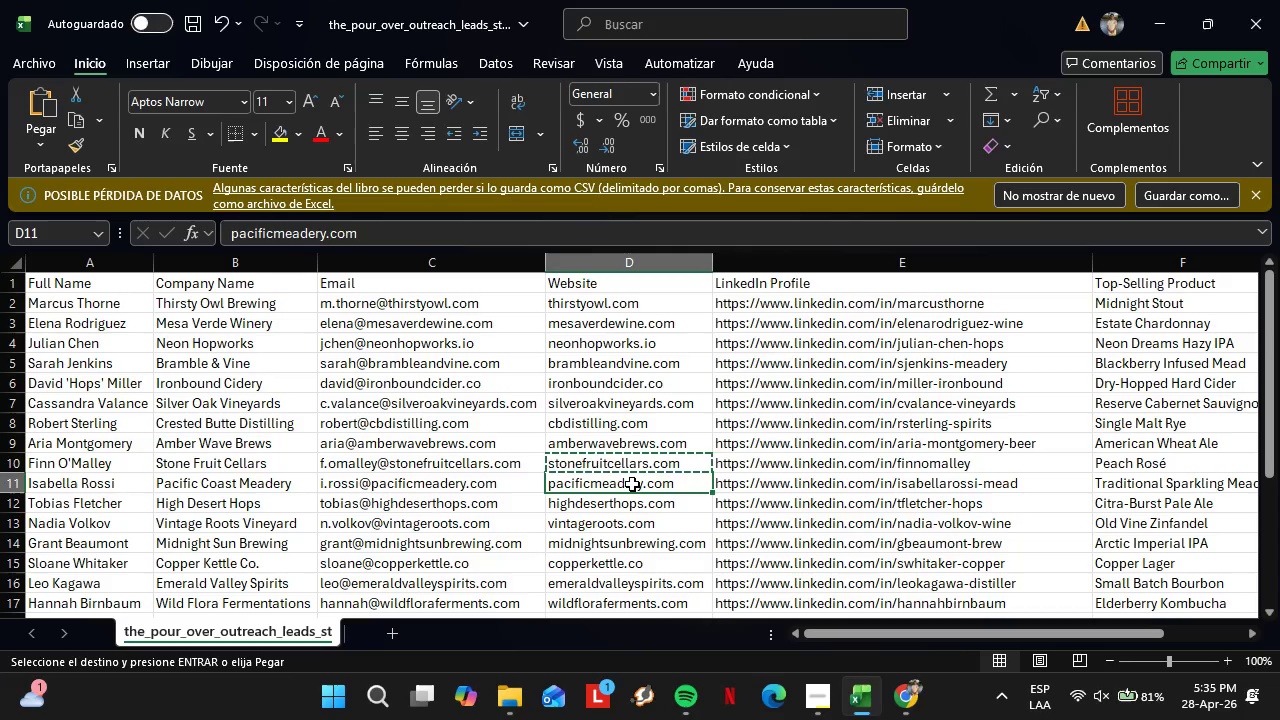 
key(Control+C)
 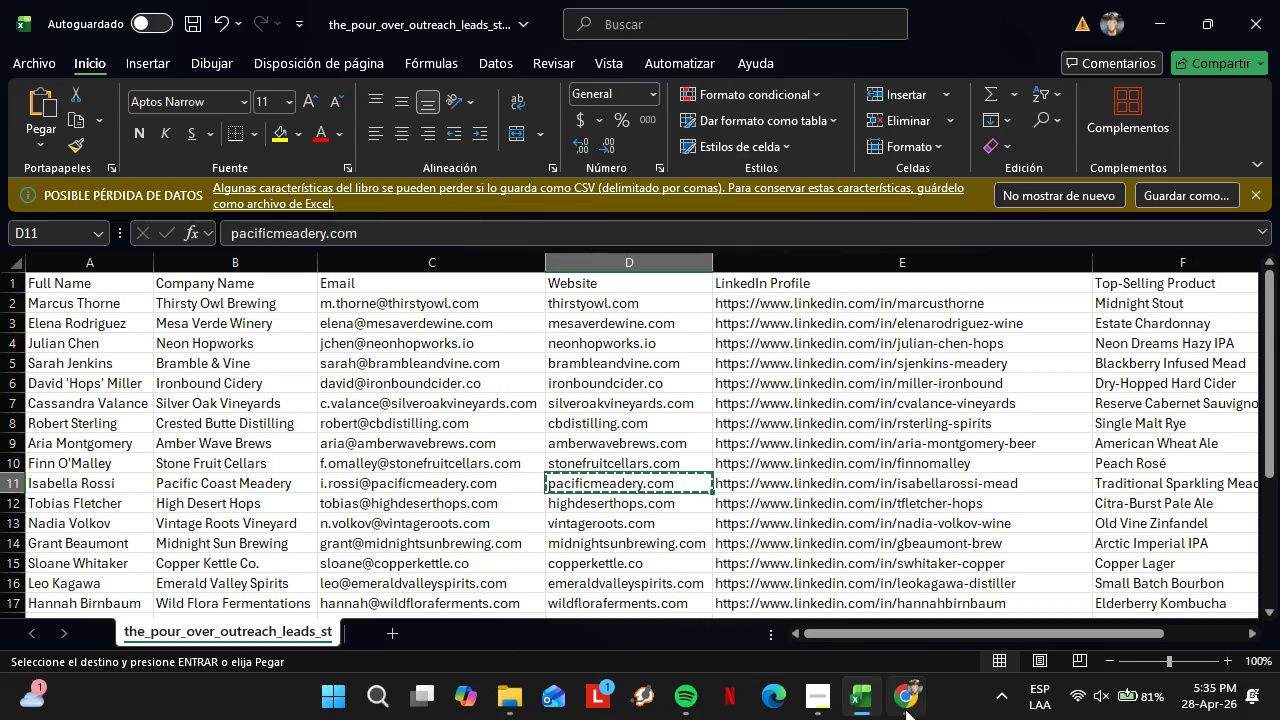 
left_click([905, 709])
 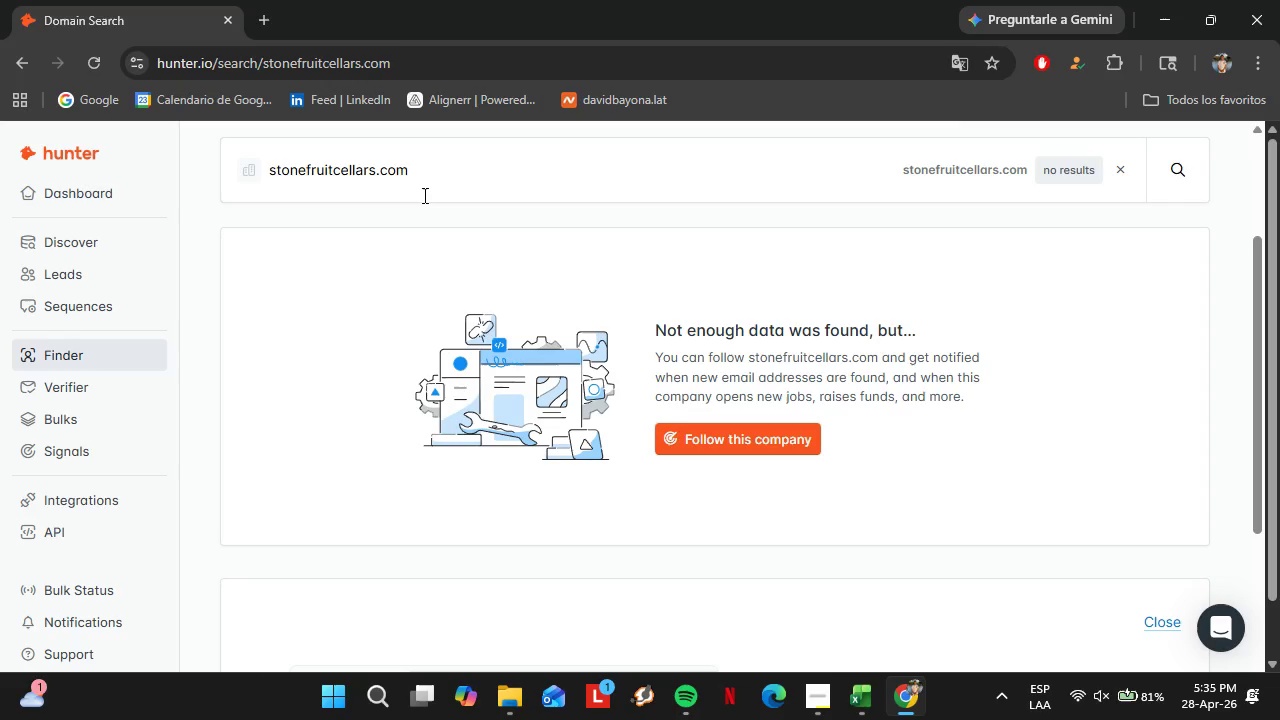 
left_click_drag(start_coordinate=[423, 183], to_coordinate=[264, 174])
 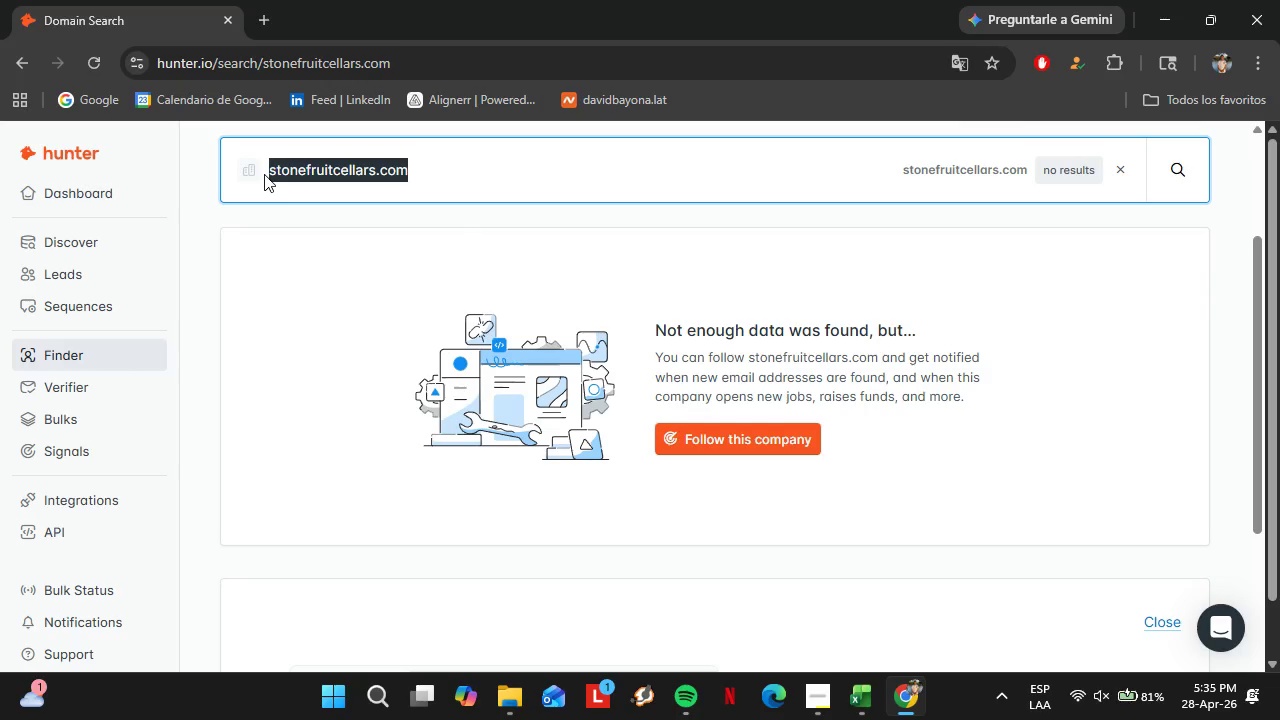 
key(Control+V)
 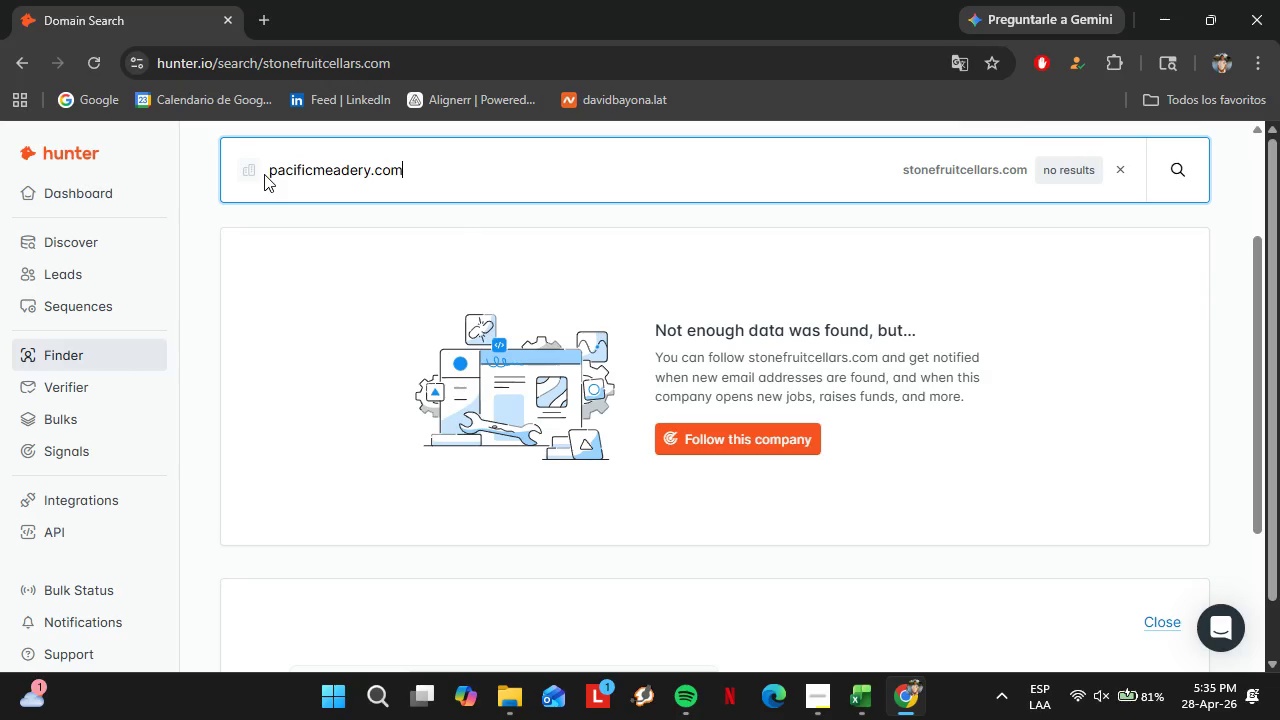 
key(Enter)
 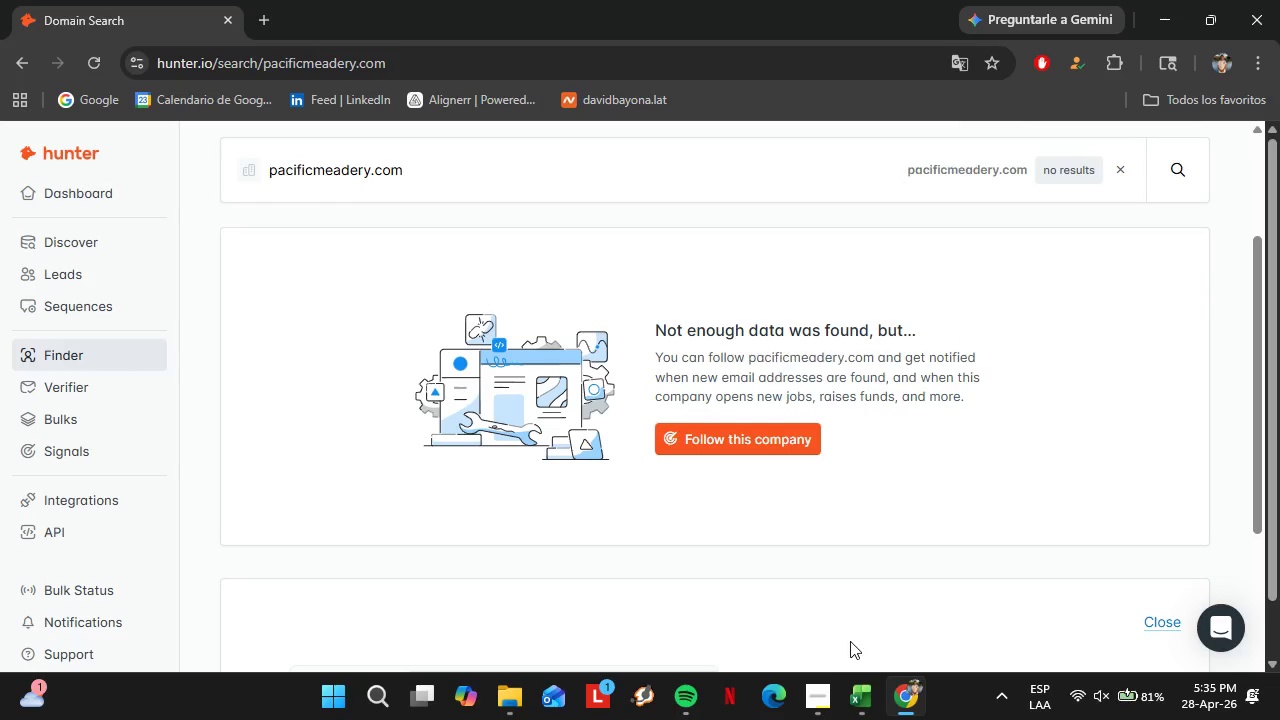 
left_click([847, 687])
 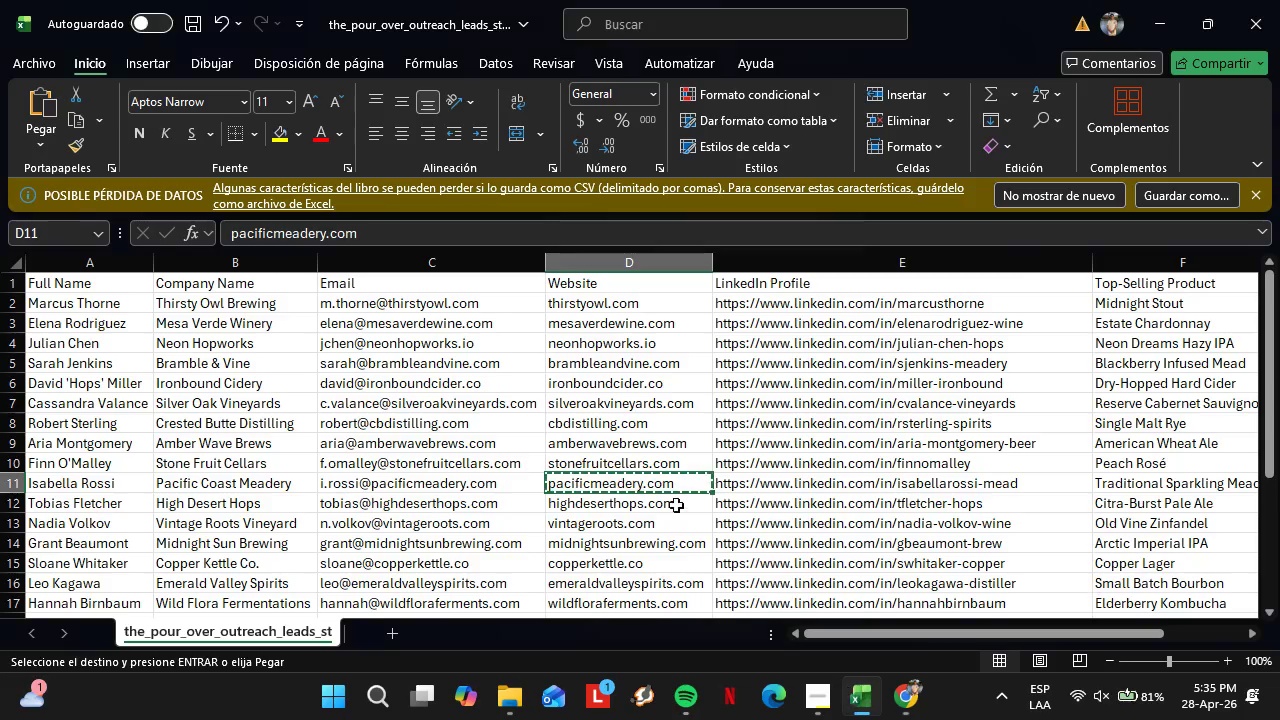 
scroll: coordinate [670, 494], scroll_direction: down, amount: 2.0
 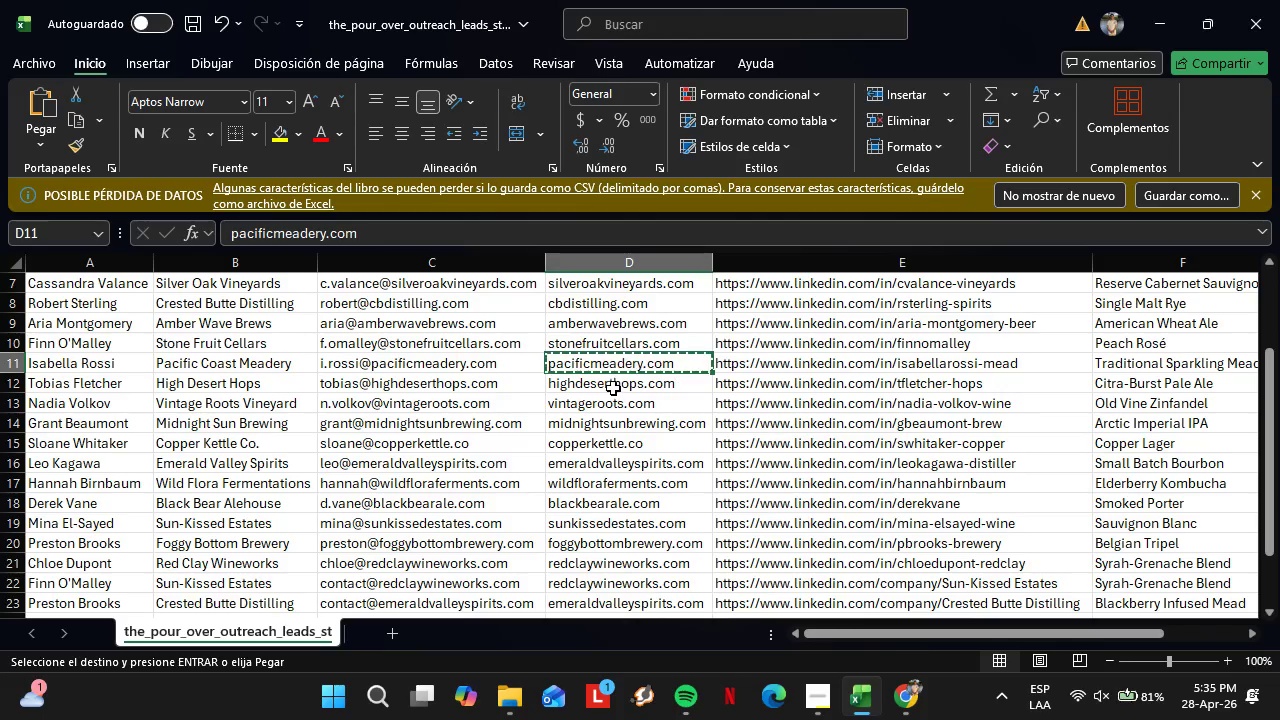 
scroll: coordinate [613, 388], scroll_direction: none, amount: 0.0
 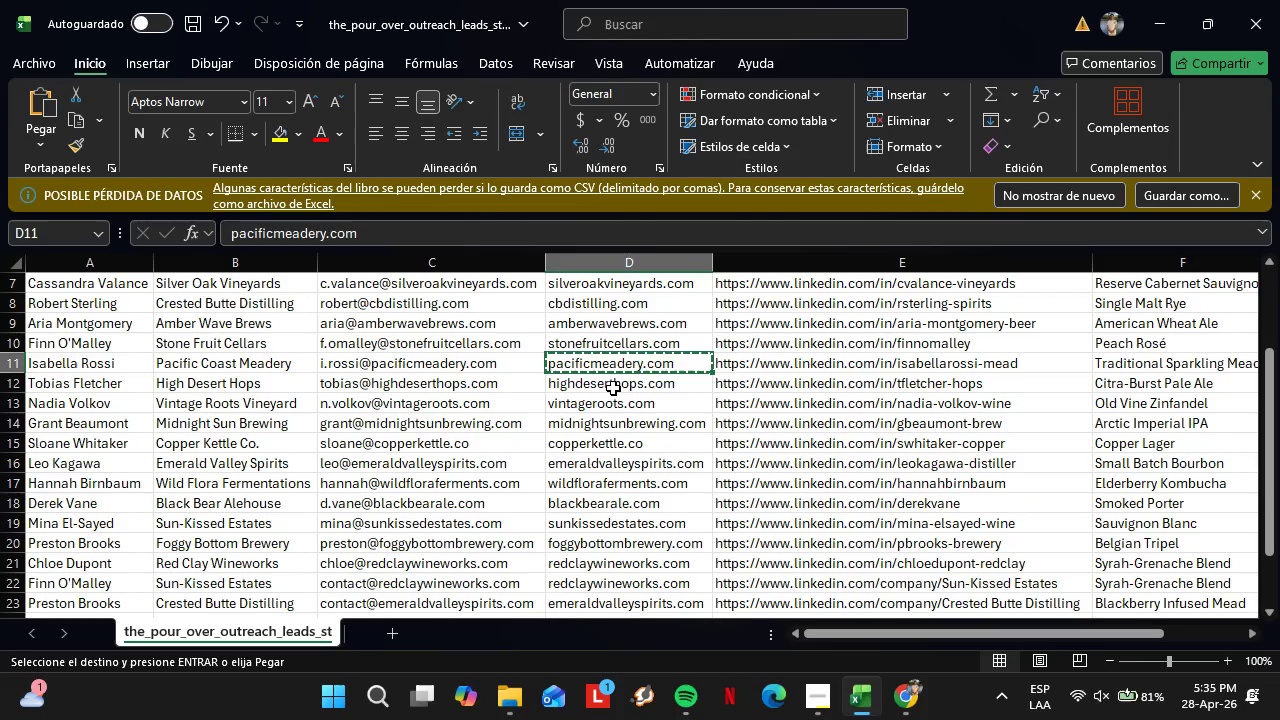 
left_click([613, 388])
 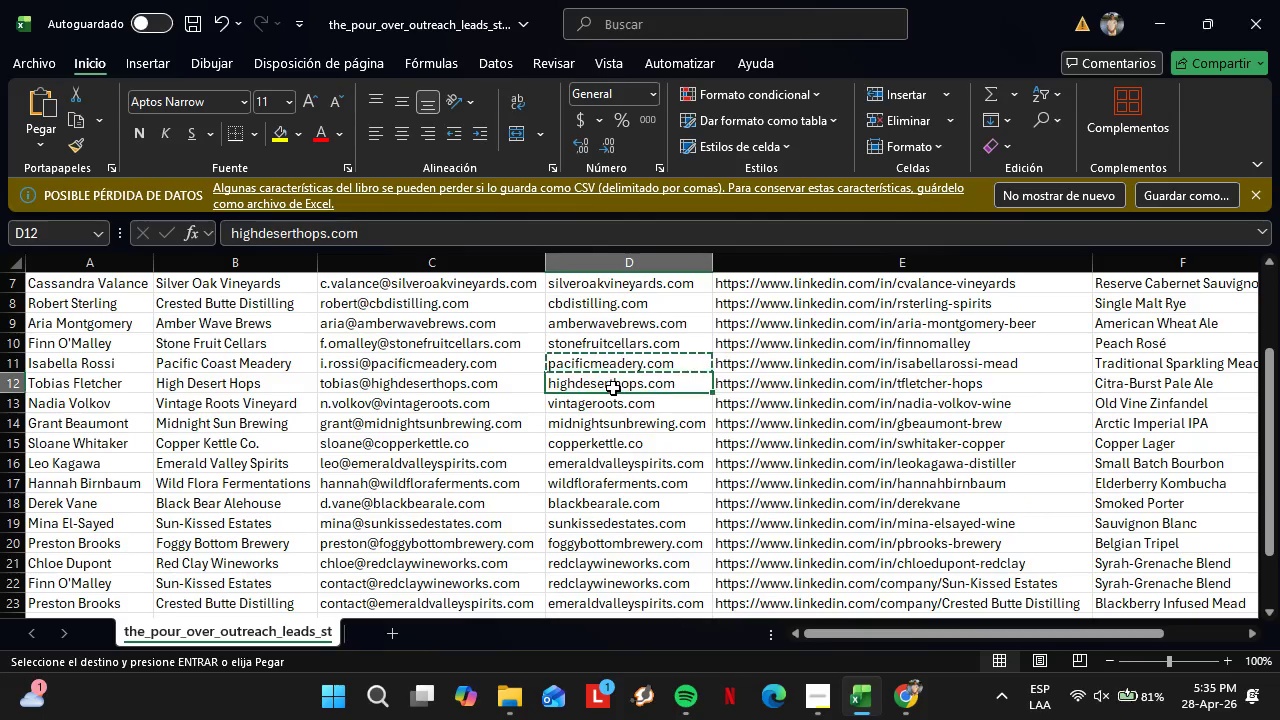 
key(Control+C)
 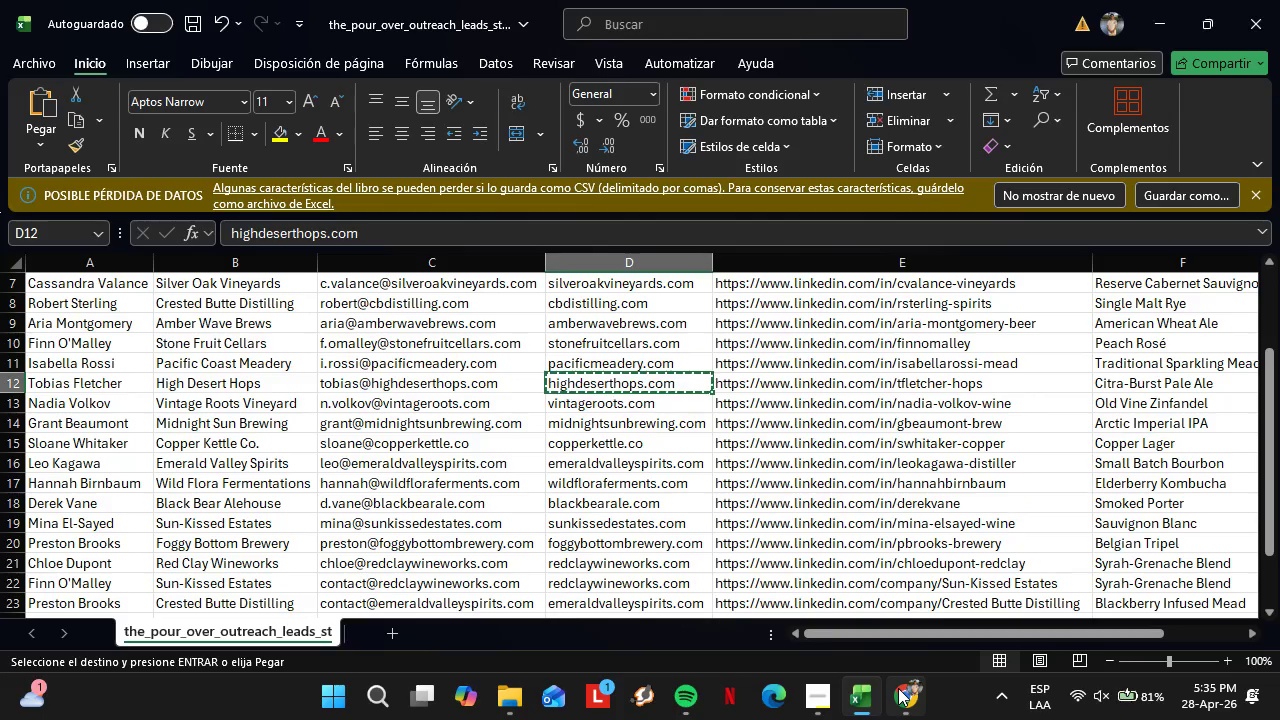 
left_click([898, 688])
 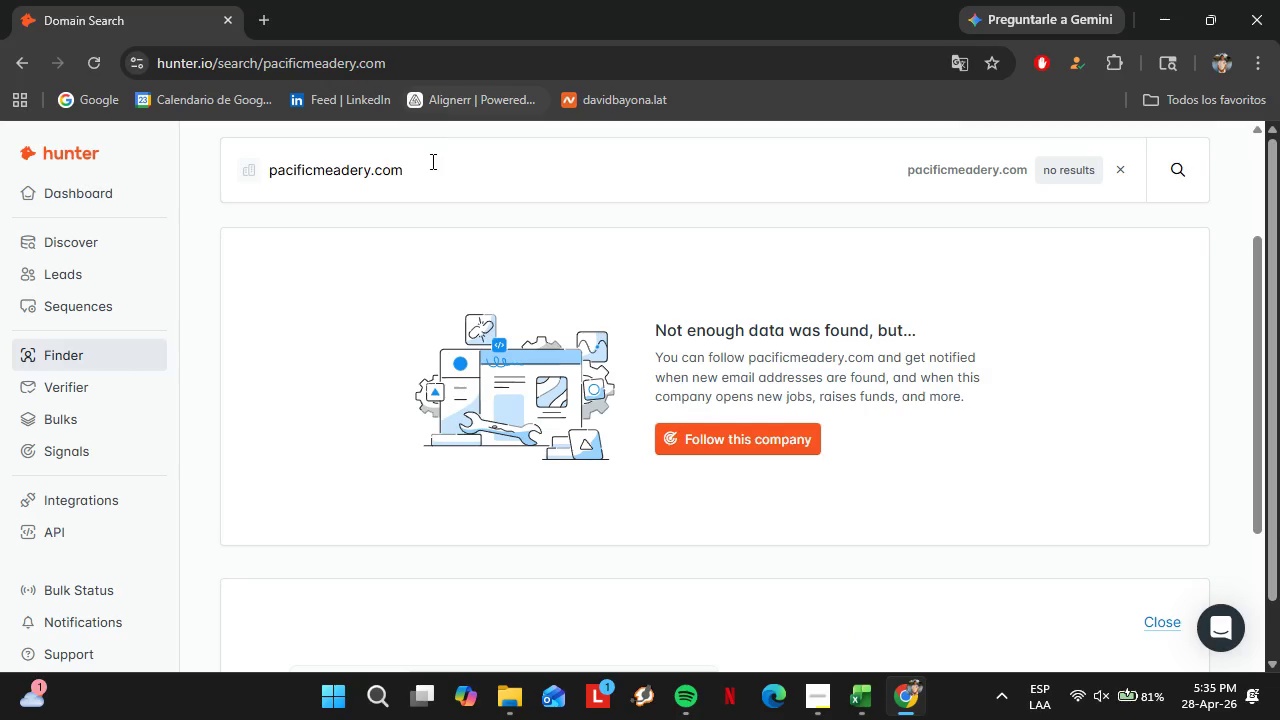 
left_click_drag(start_coordinate=[431, 161], to_coordinate=[221, 161])
 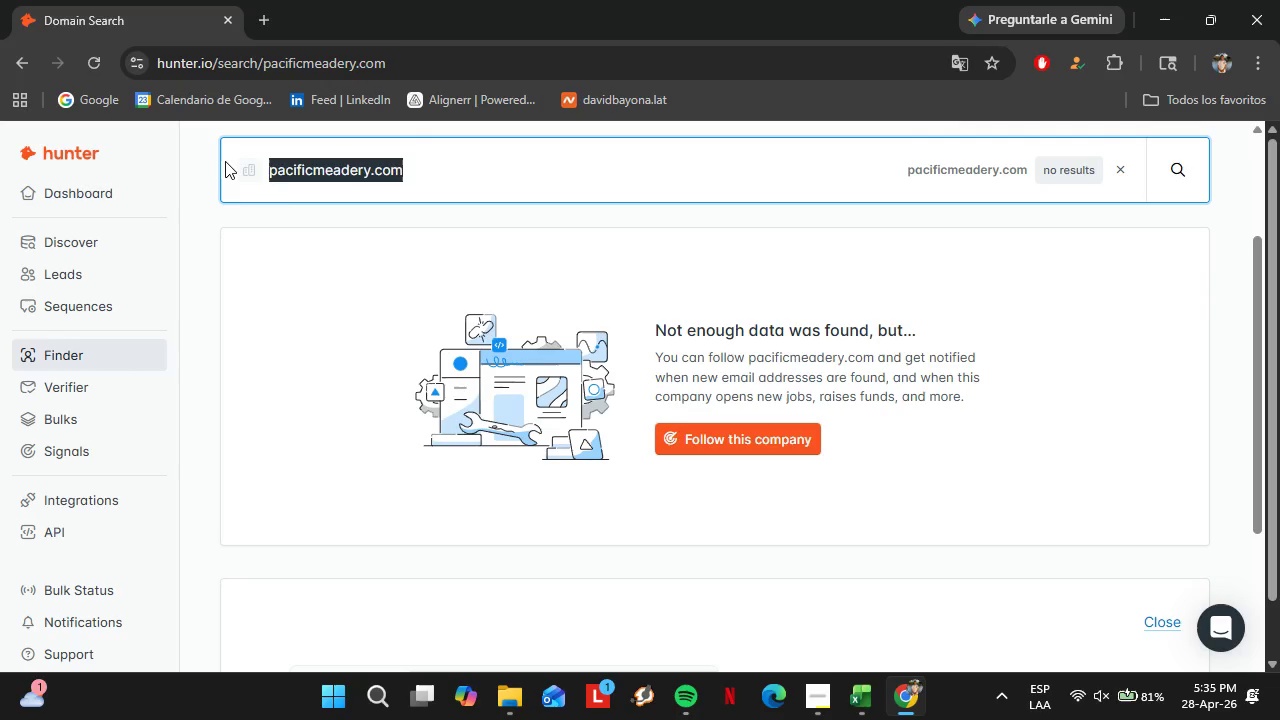 
key(Control+V)
 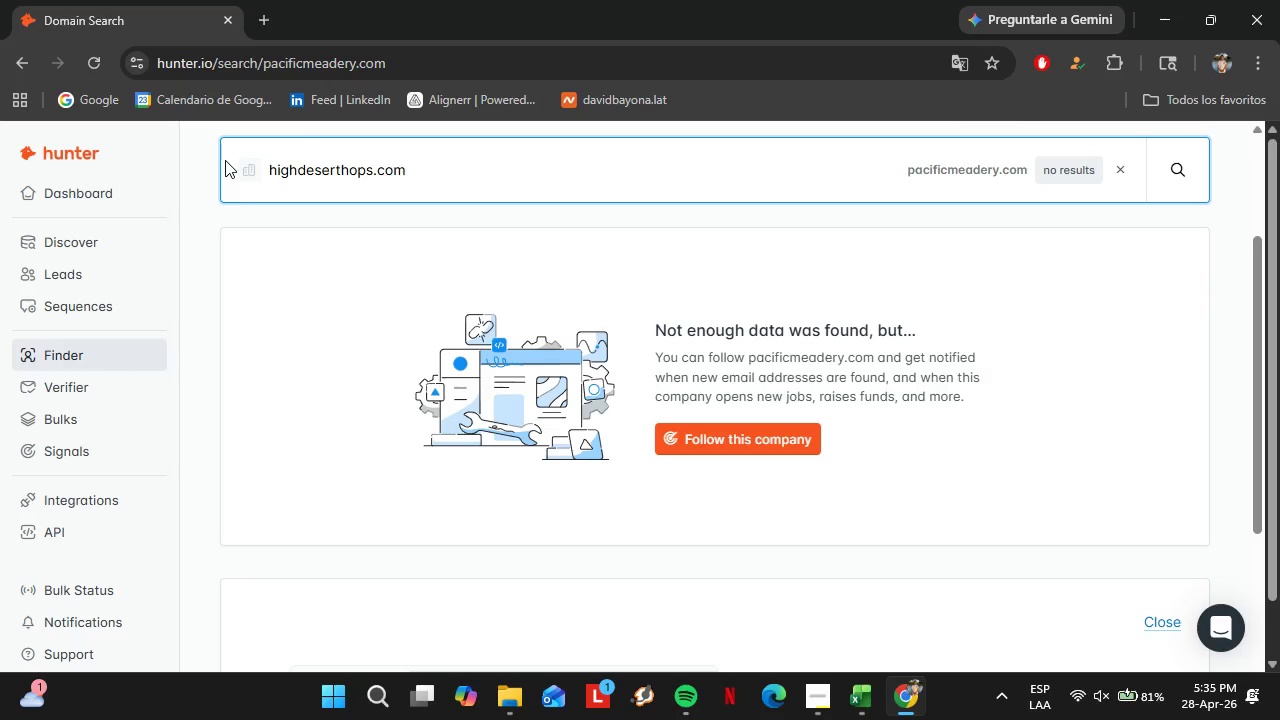 
key(Enter)
 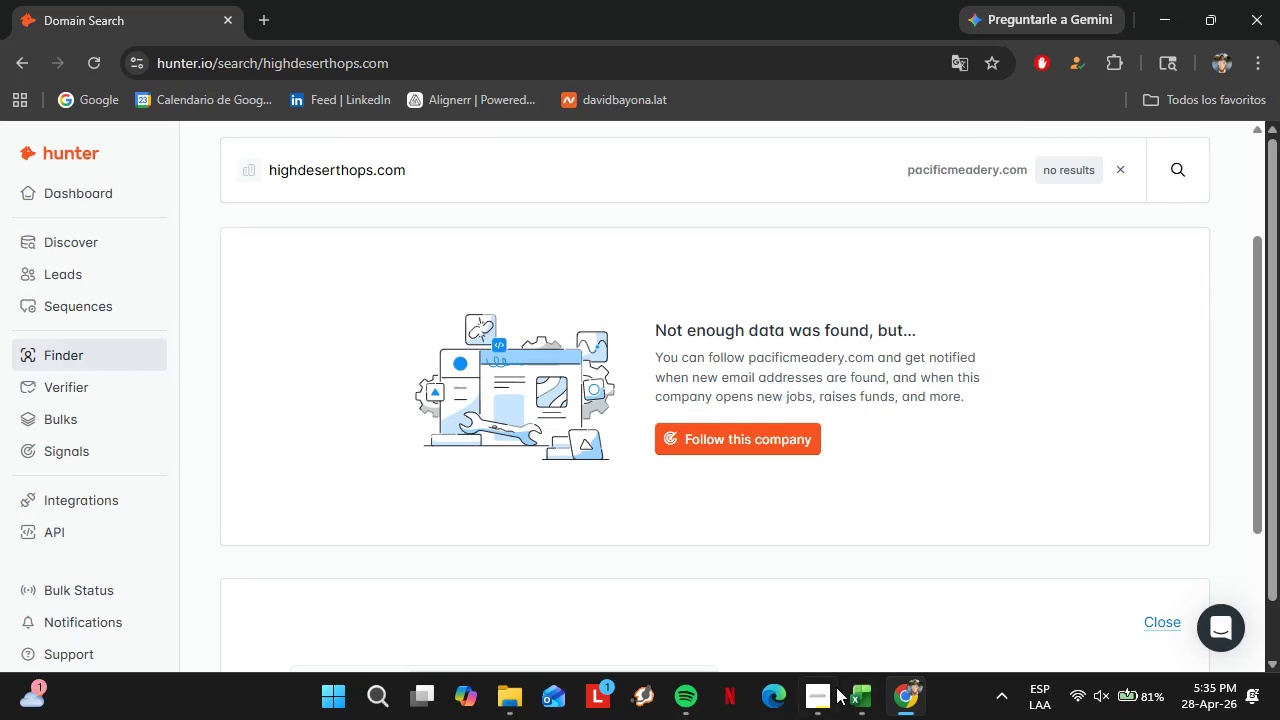 
left_click([858, 687])
 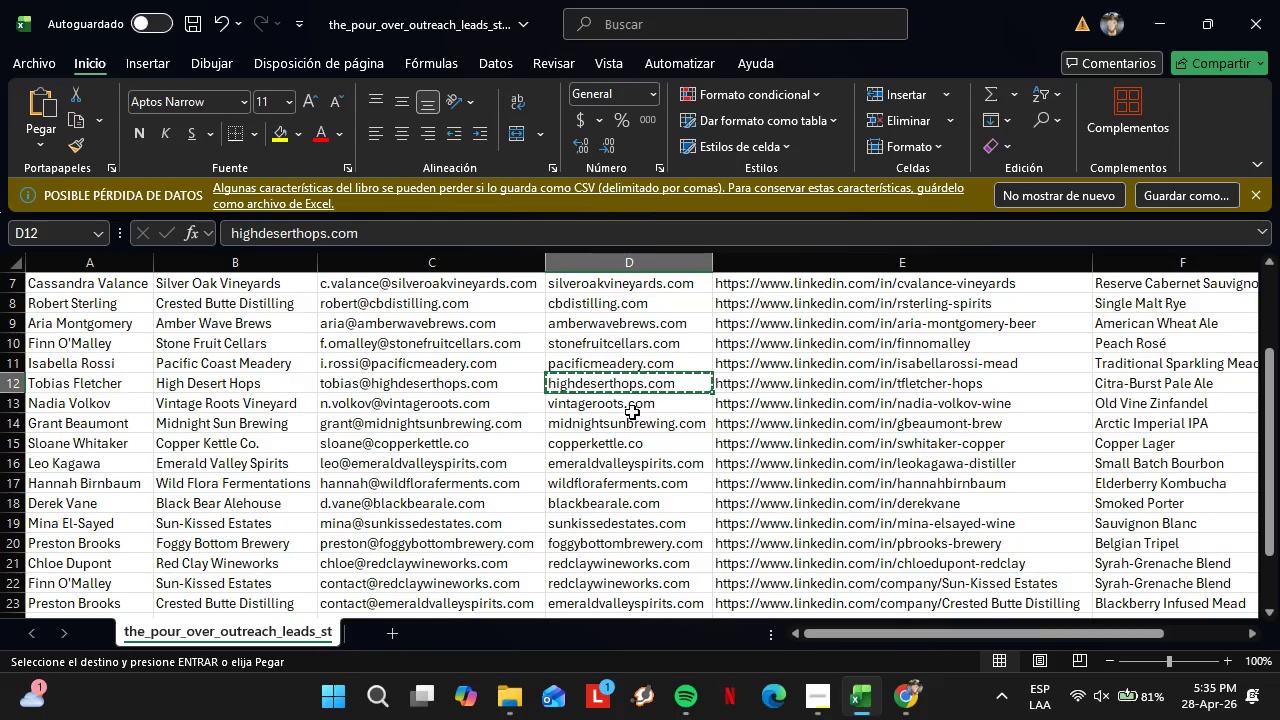 
left_click([632, 412])
 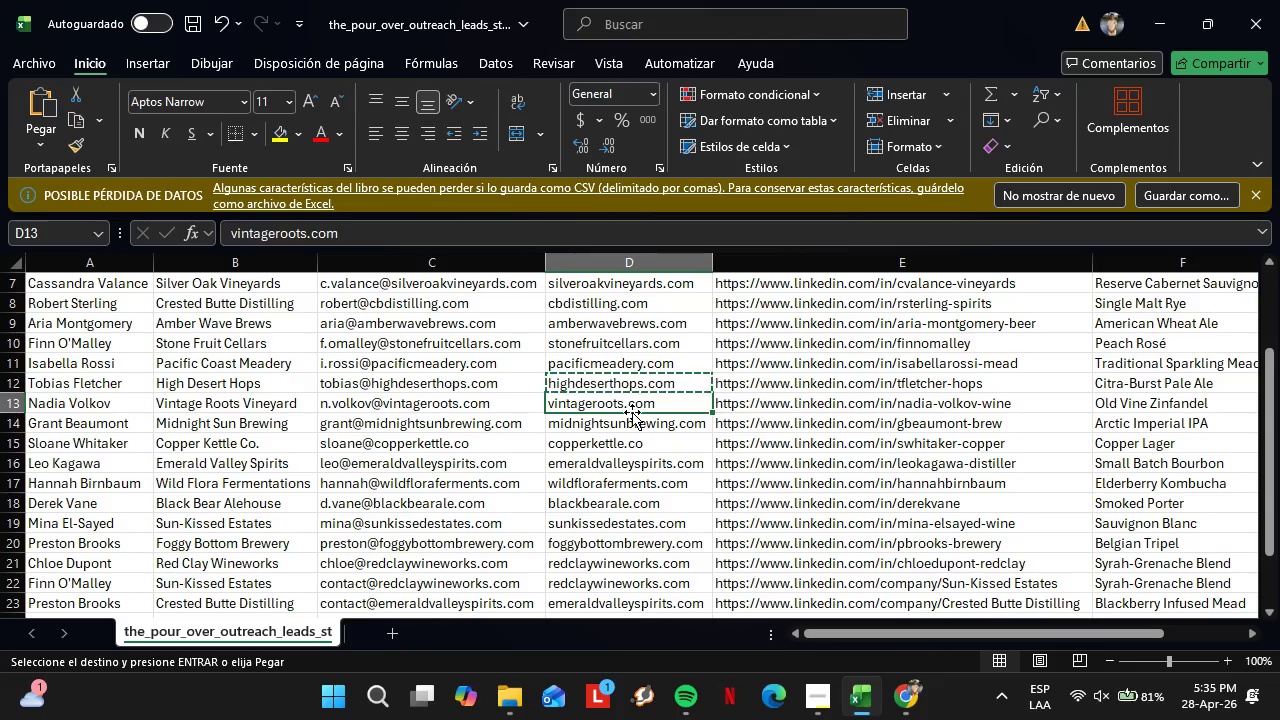 
key(Control+C)
 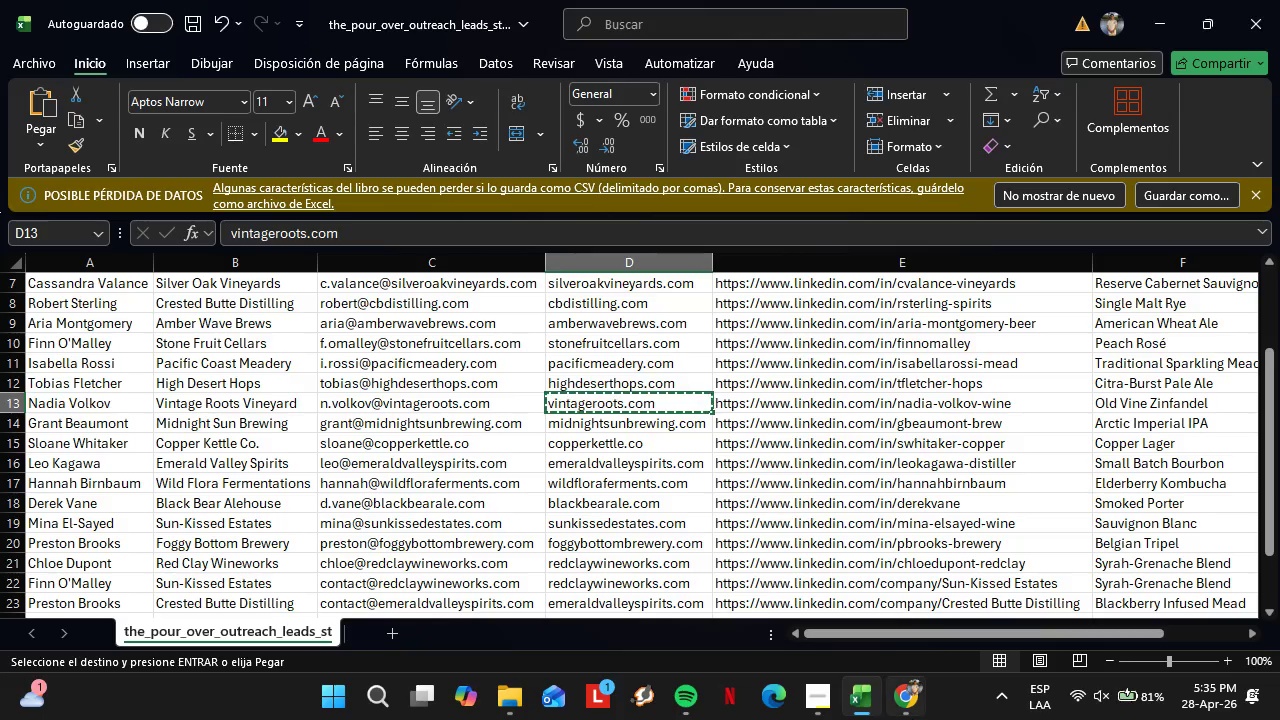 
left_click([900, 716])
 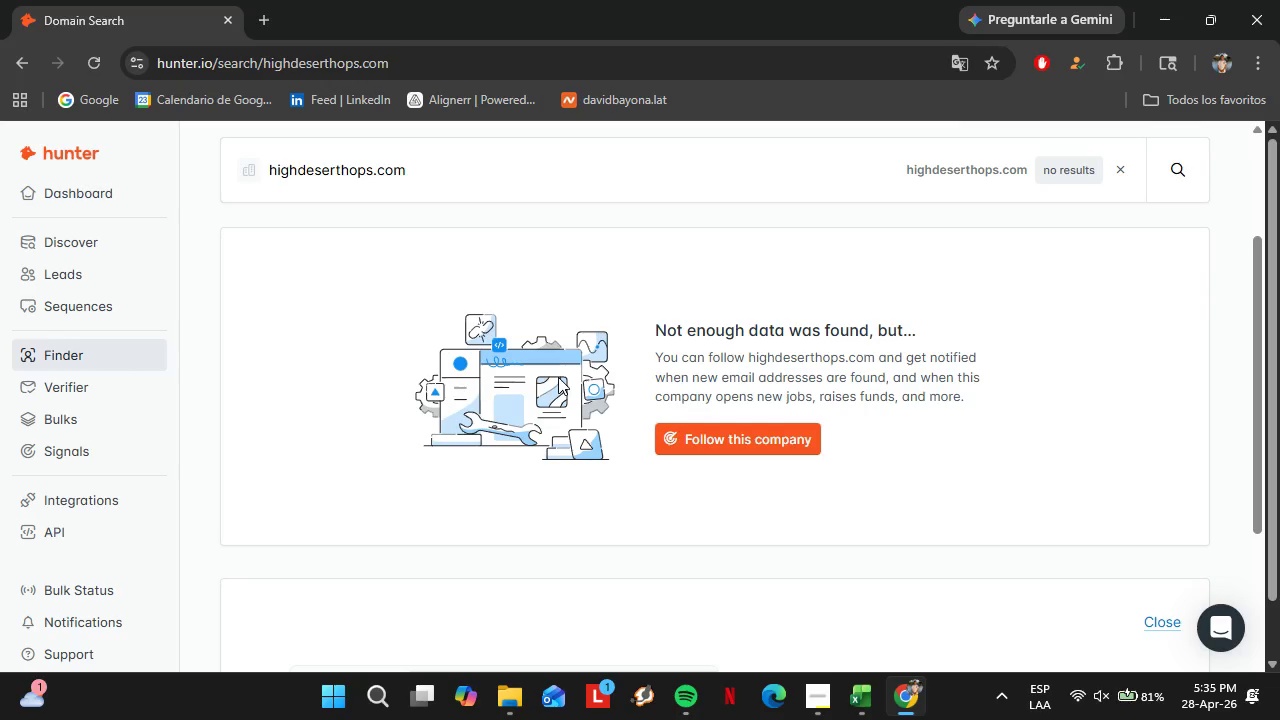 
left_click_drag(start_coordinate=[402, 165], to_coordinate=[230, 178])
 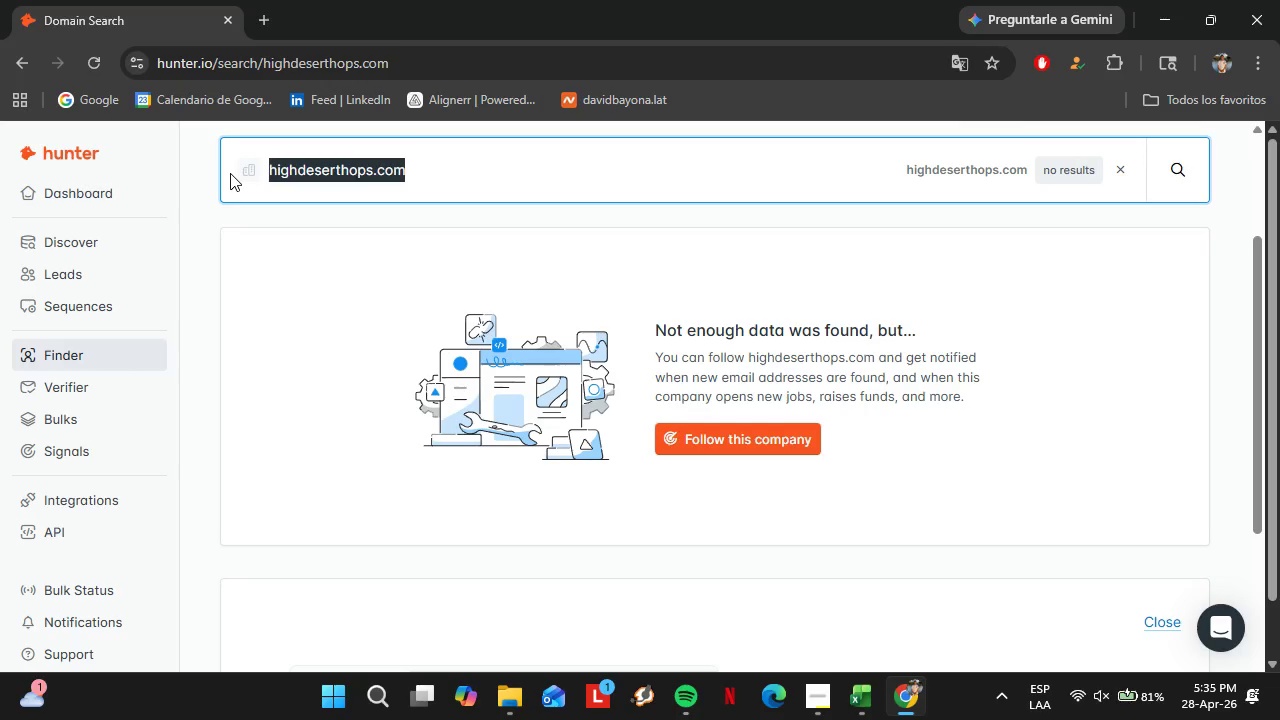 
key(Control+ControlLeft)
 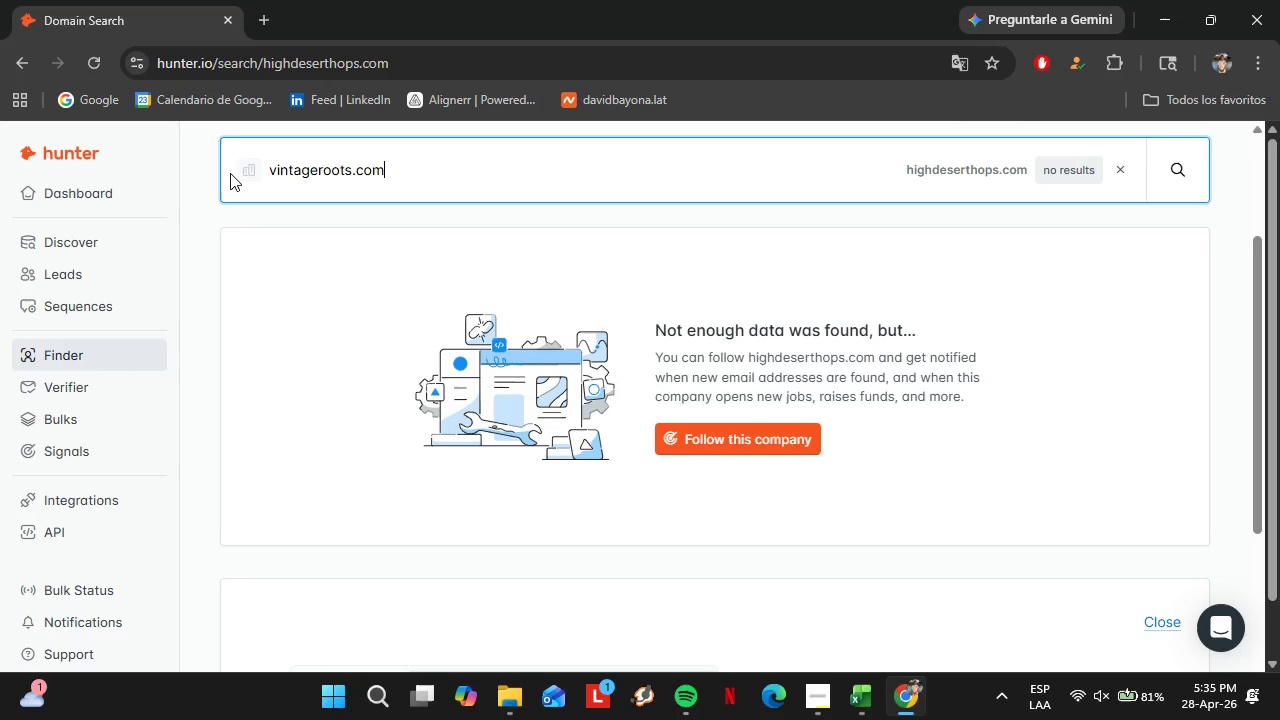 
key(Control+V)
 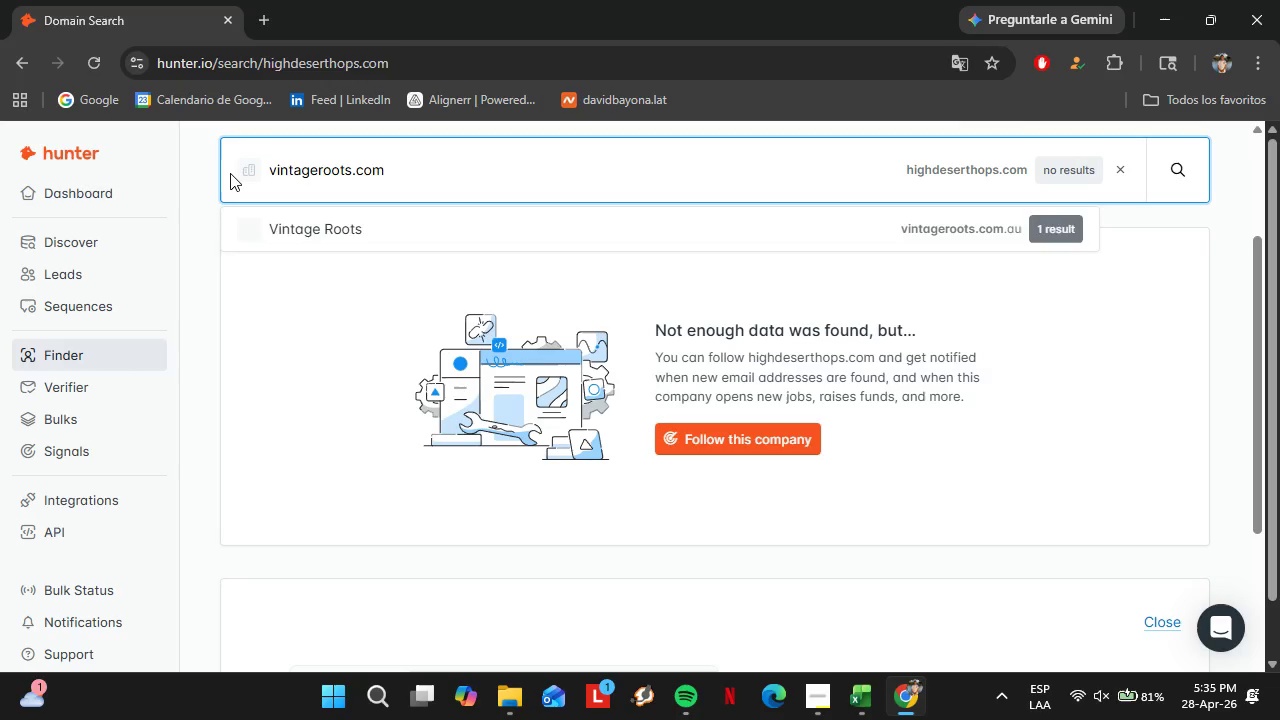 
key(Enter)
 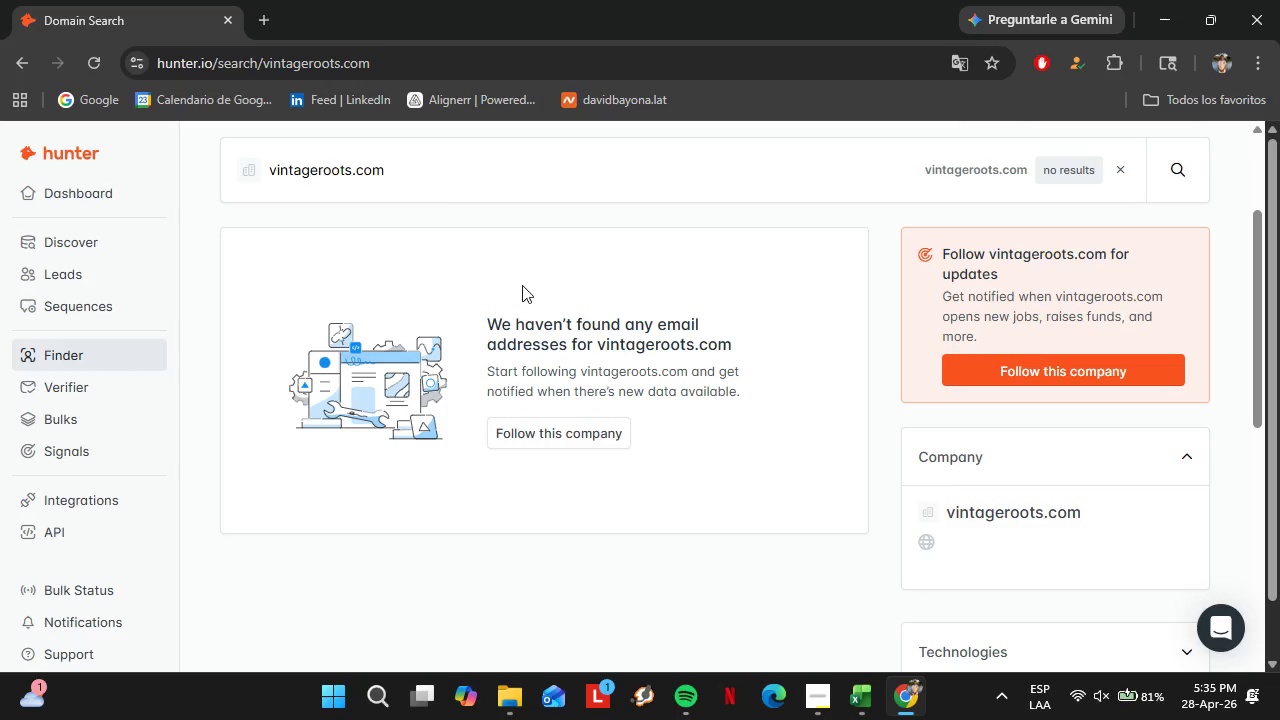 
left_click([870, 700])
 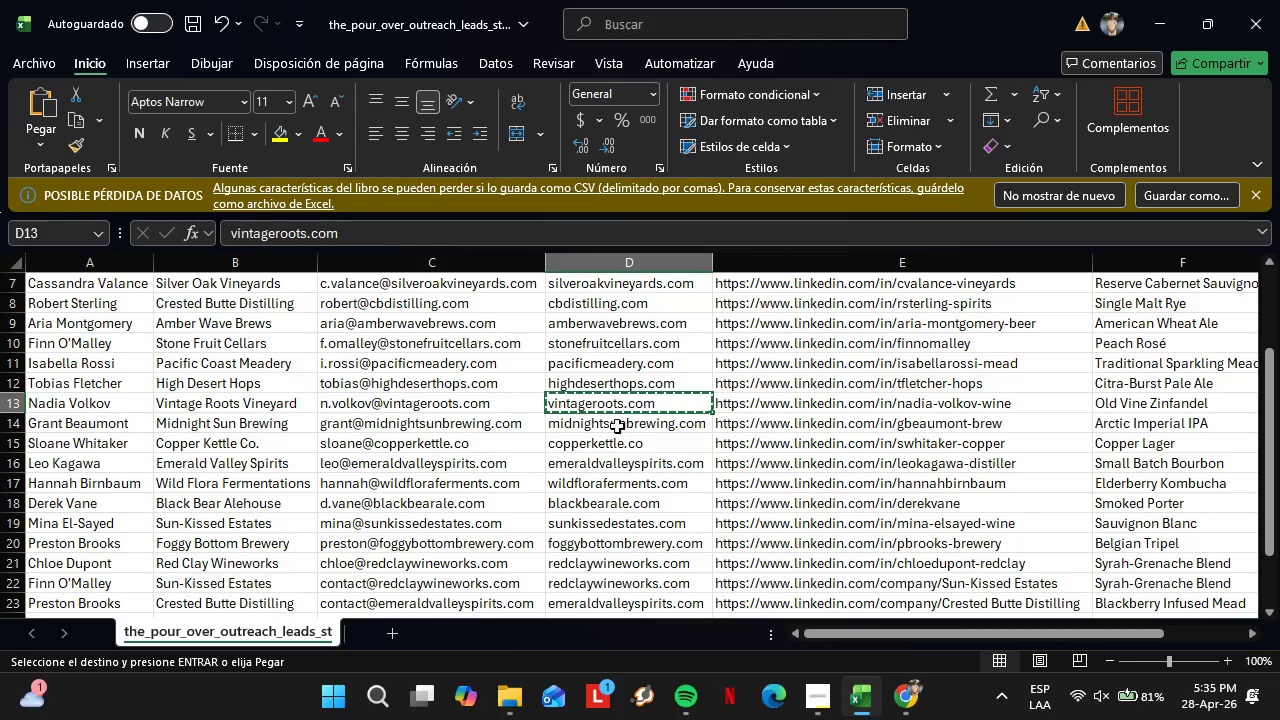 
left_click([607, 420])
 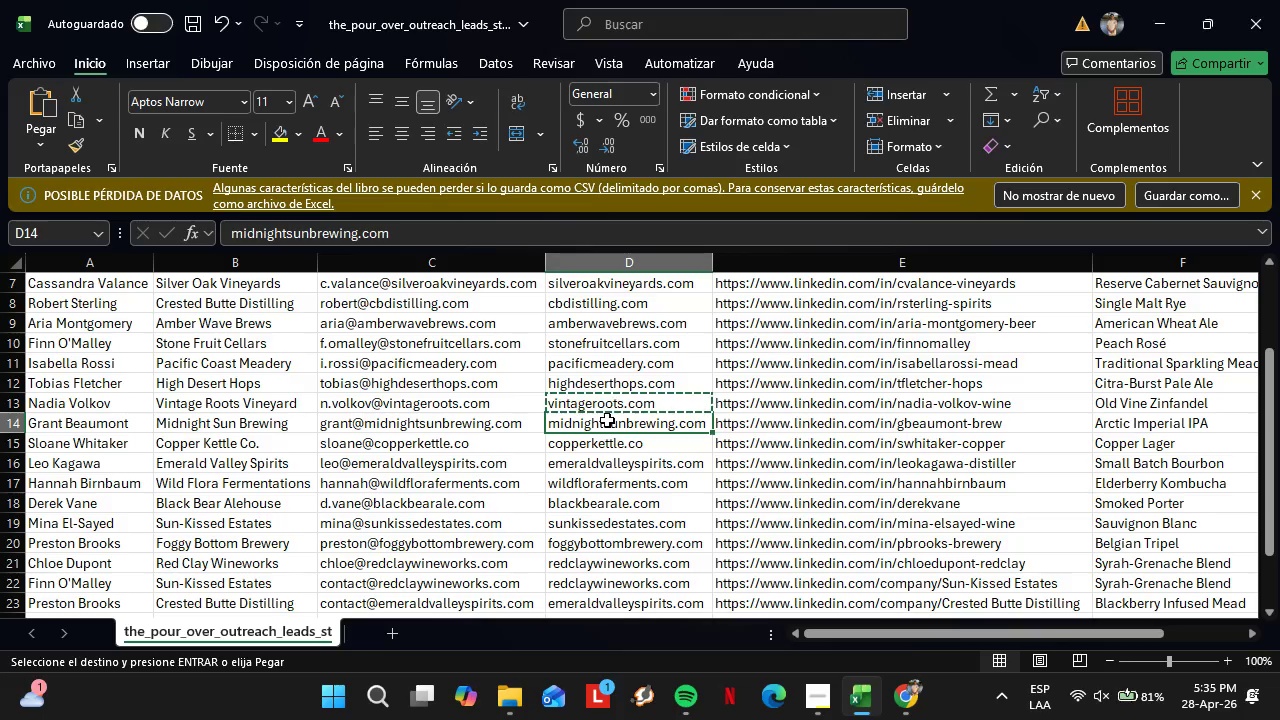 
key(Control+C)
 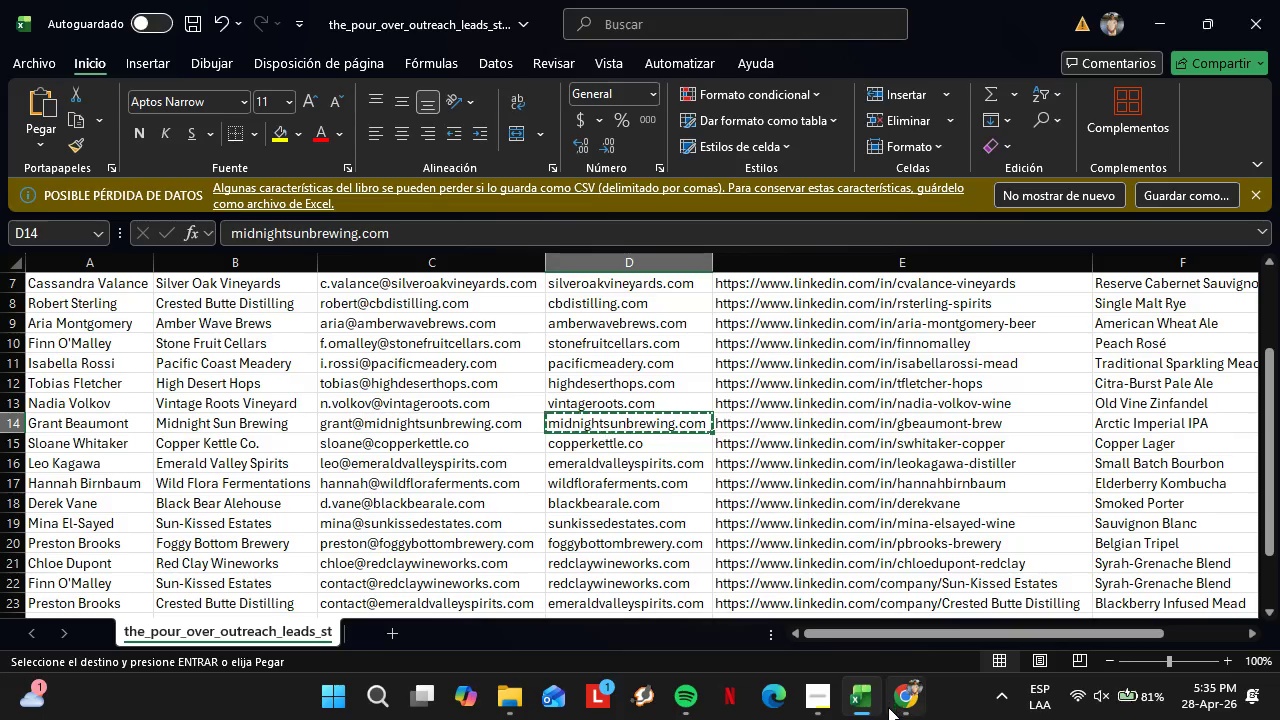 
left_click([888, 707])
 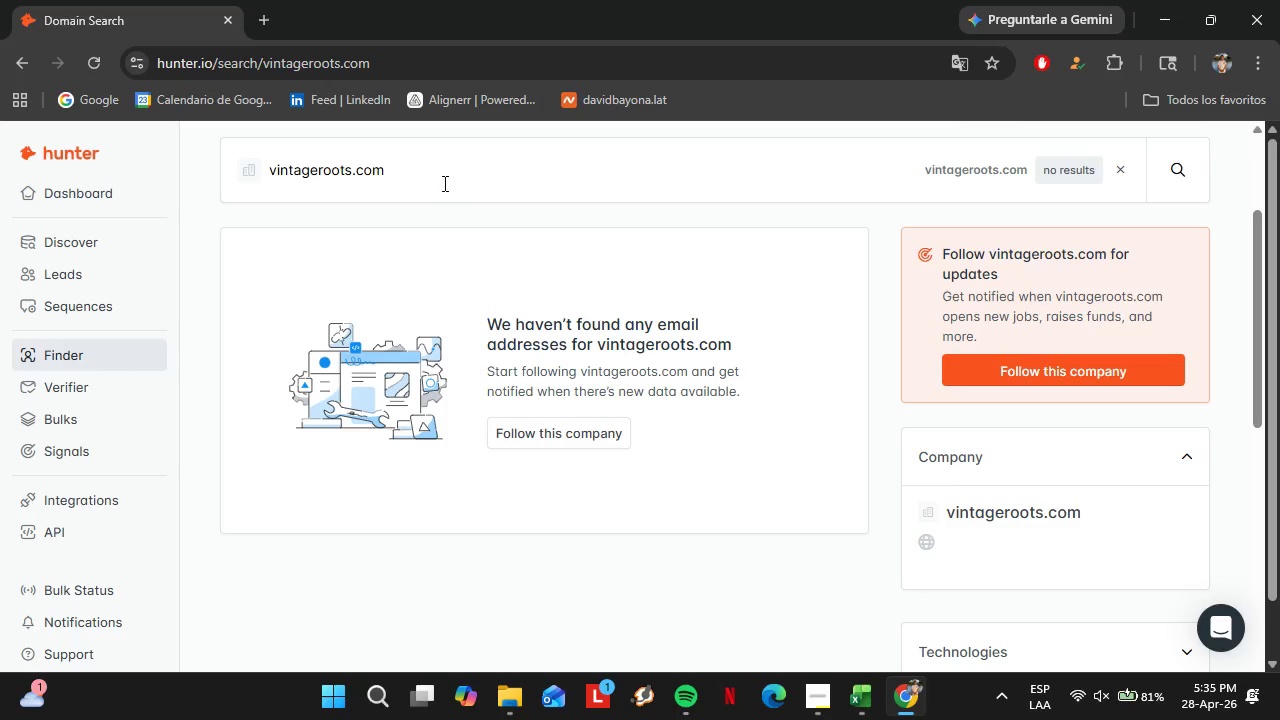 
left_click_drag(start_coordinate=[426, 171], to_coordinate=[225, 180])
 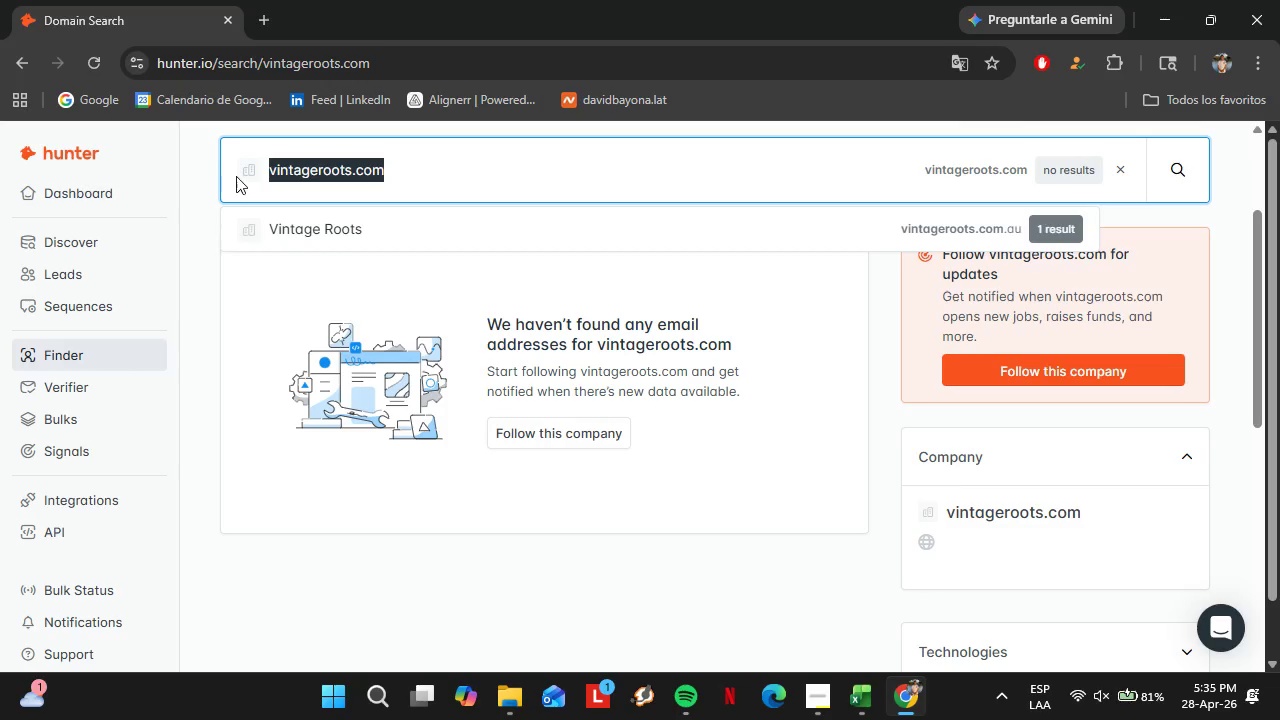 
key(Control+V)
 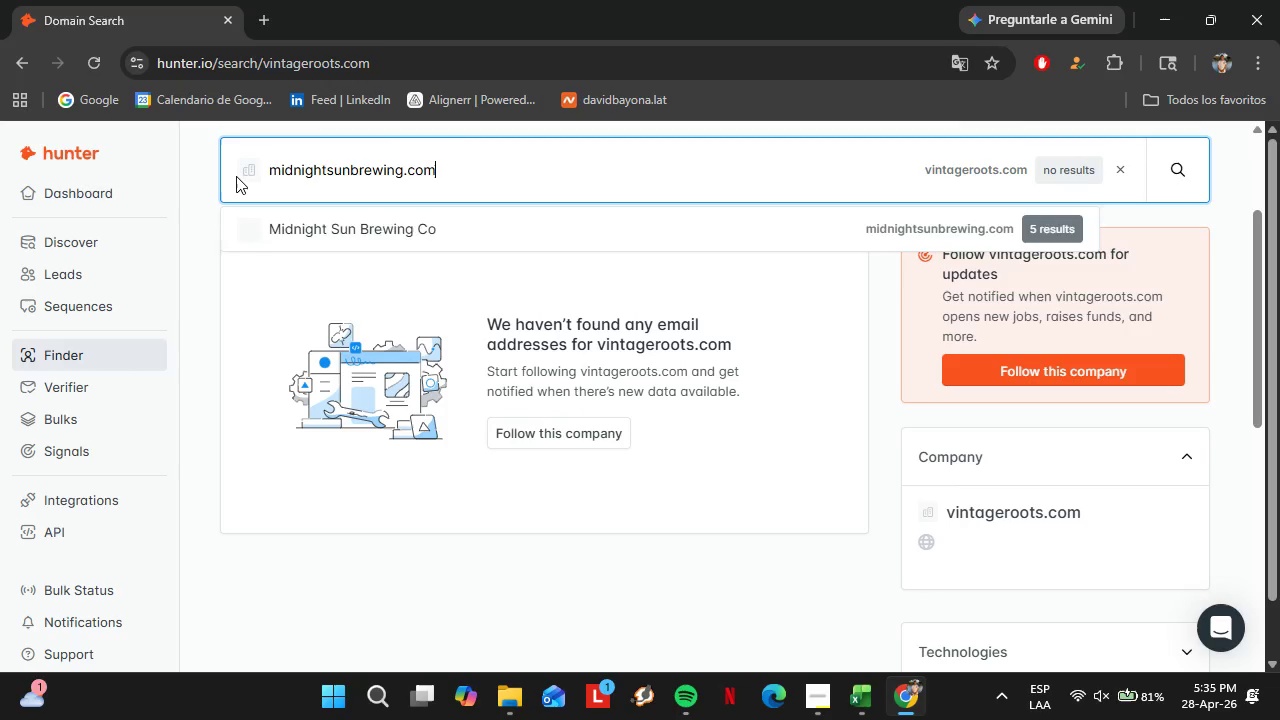 
key(Enter)
 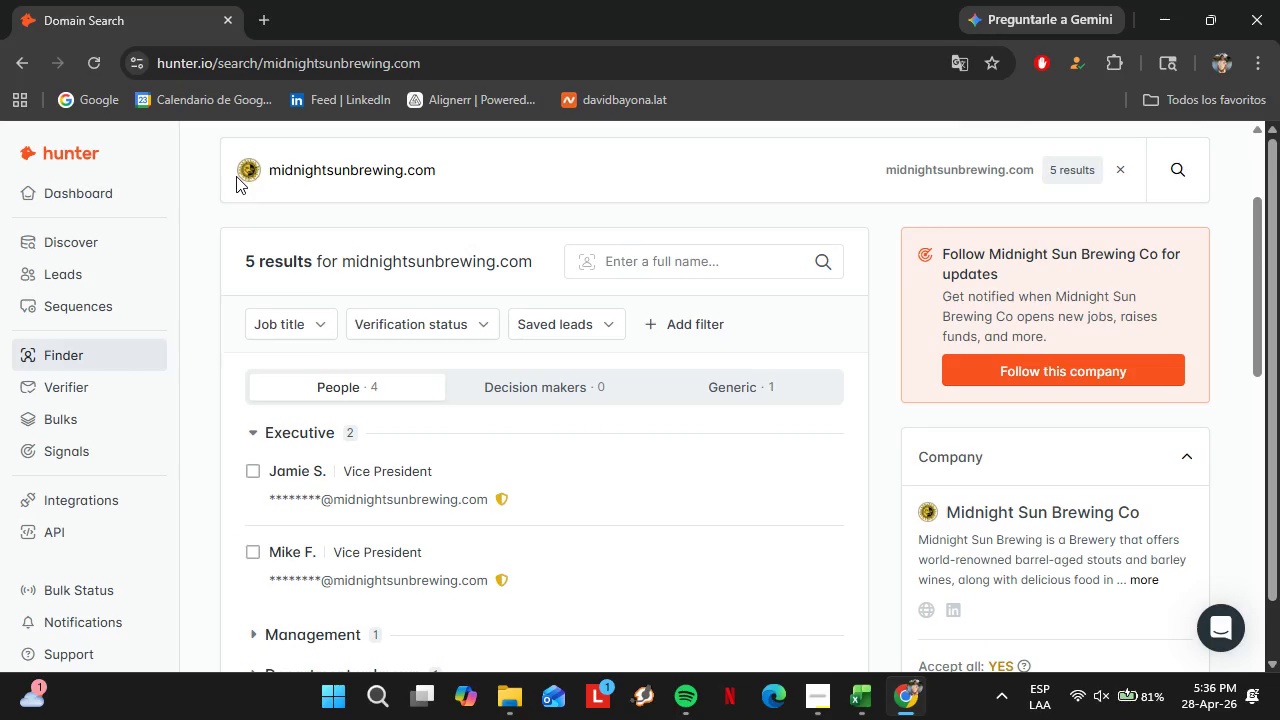 
wait(16.17)
 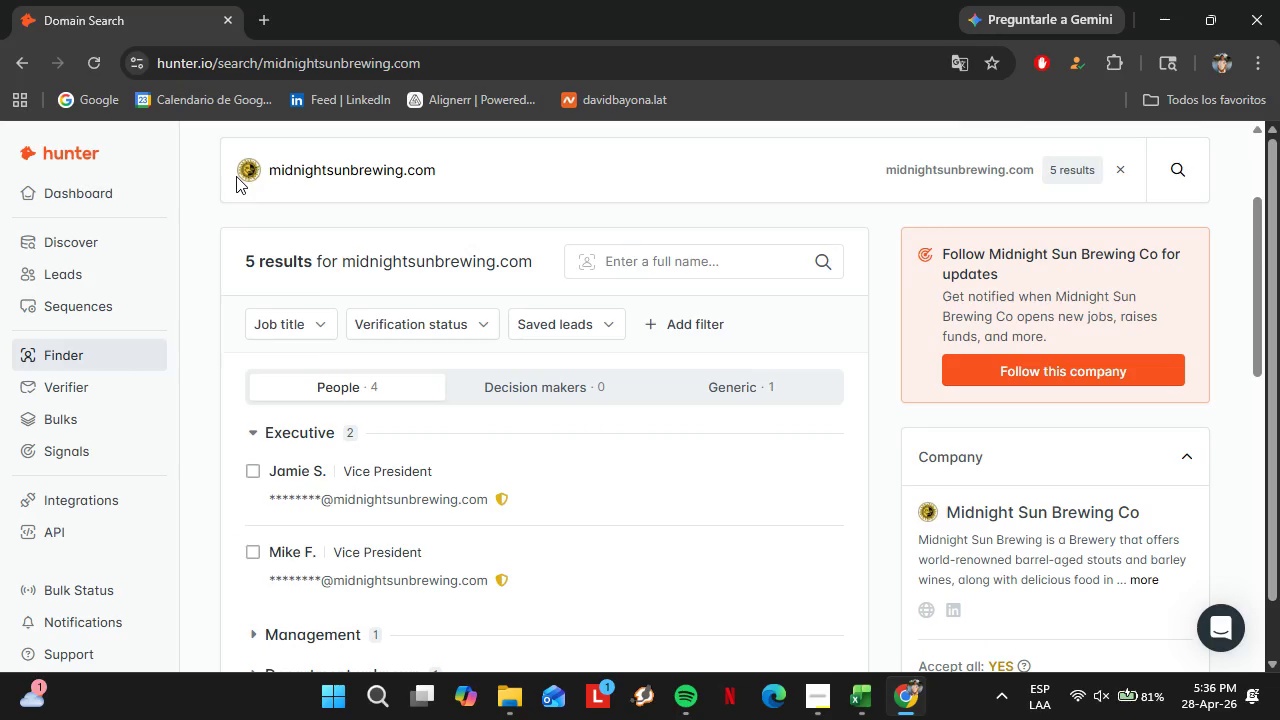 
left_click([875, 715])
 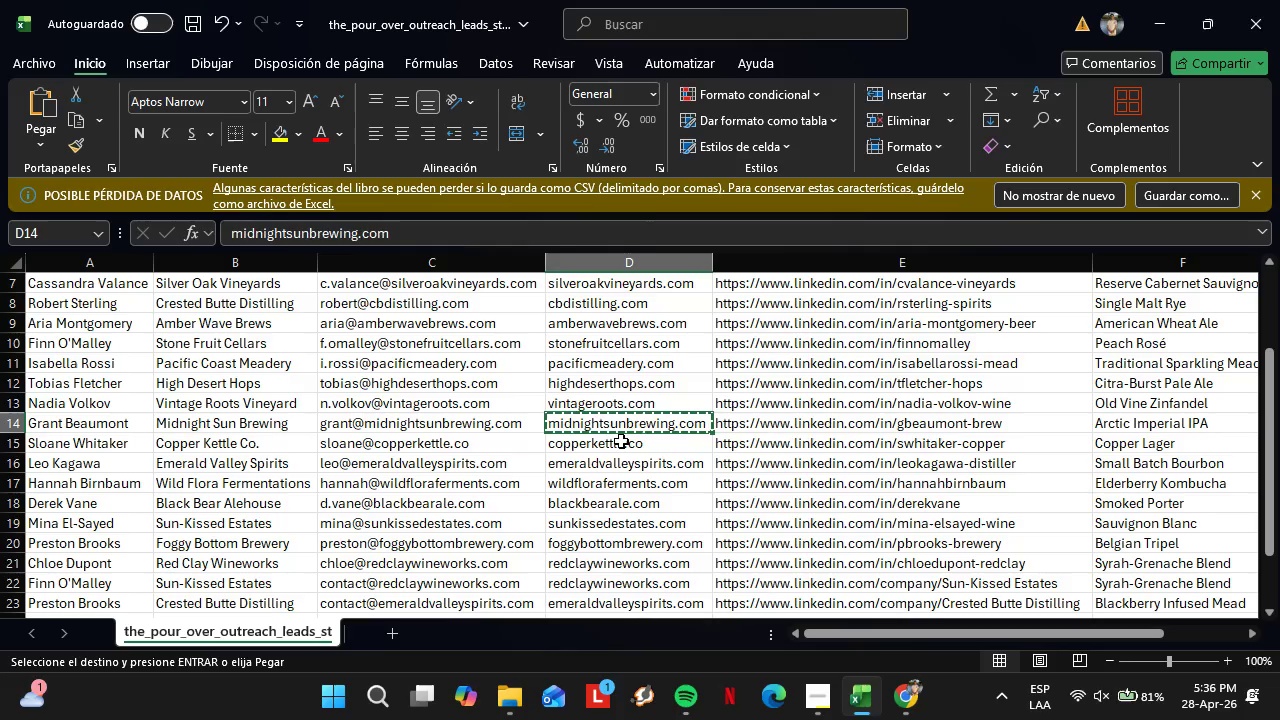 
left_click([621, 442])
 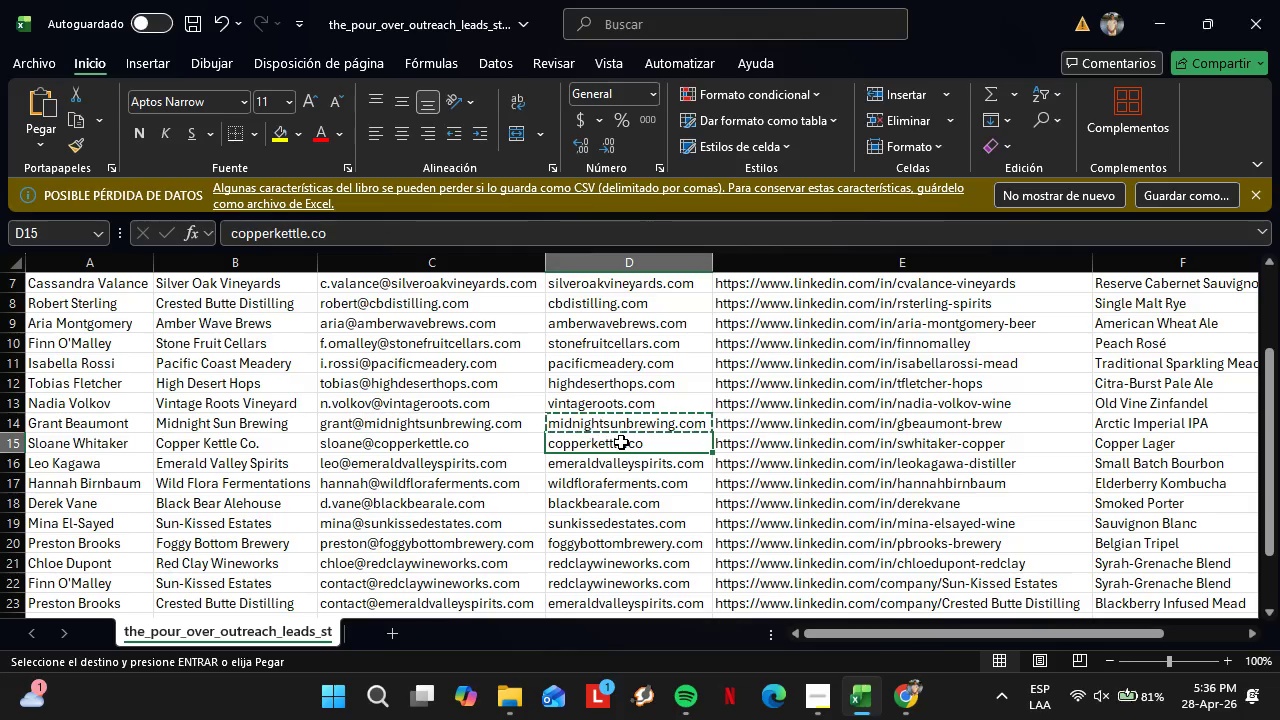 
key(Control+C)
 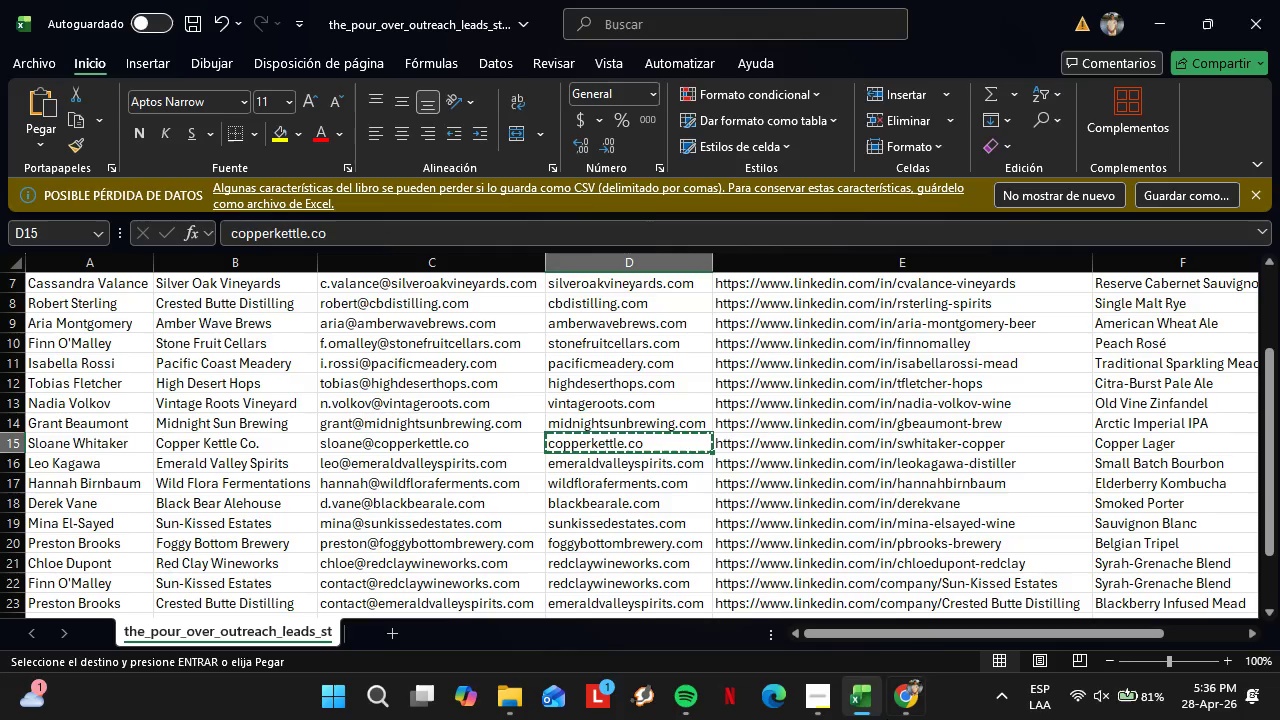 
left_click([908, 710])
 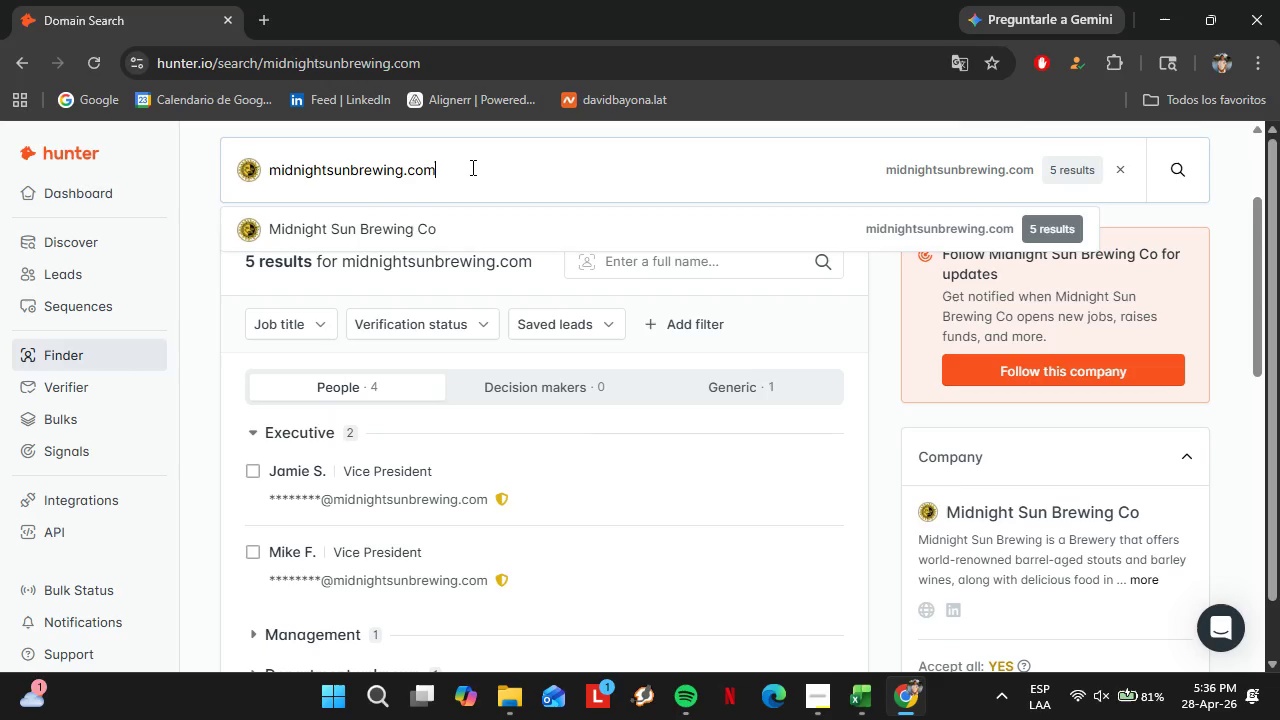 
double_click([471, 167])
 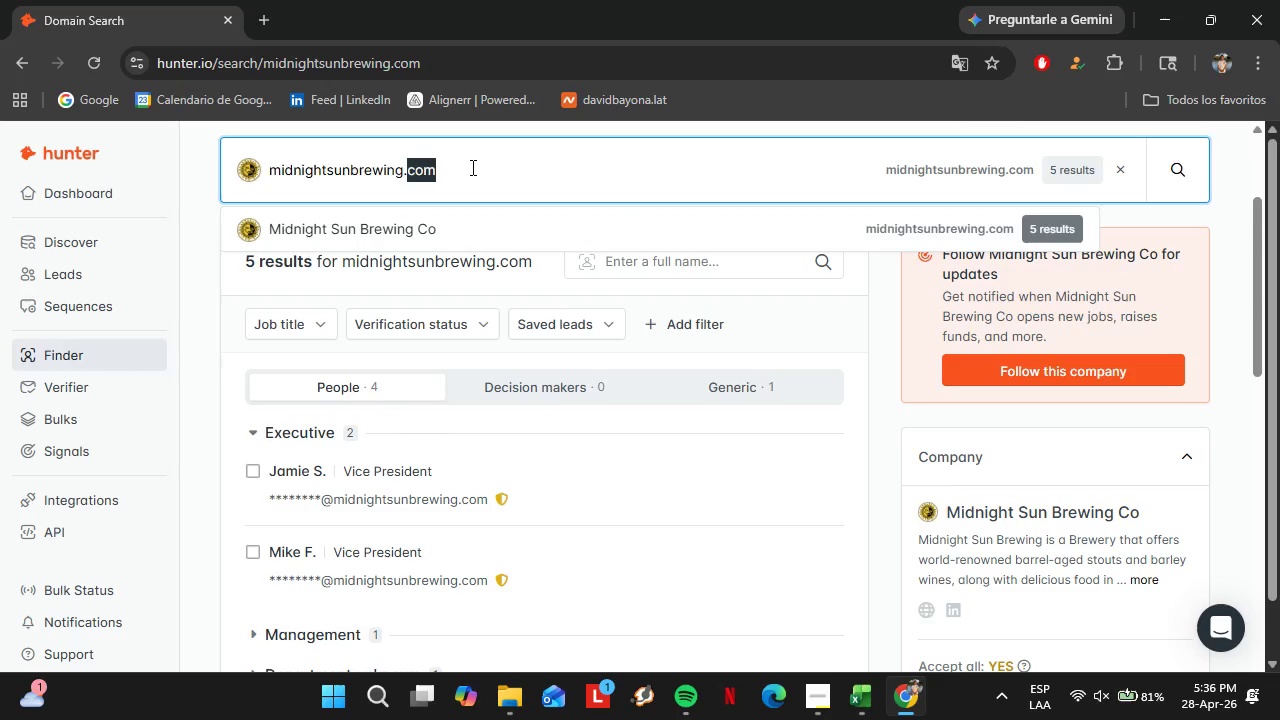 
triple_click([471, 167])
 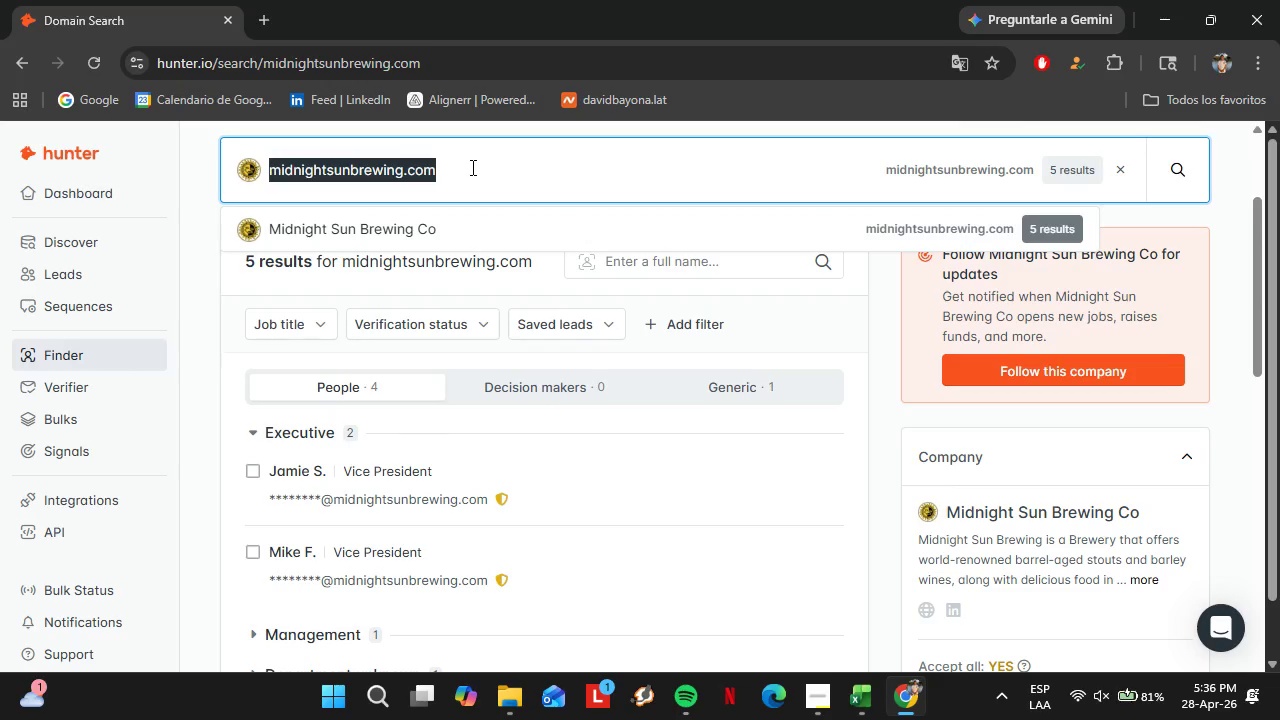 
key(Control+V)
 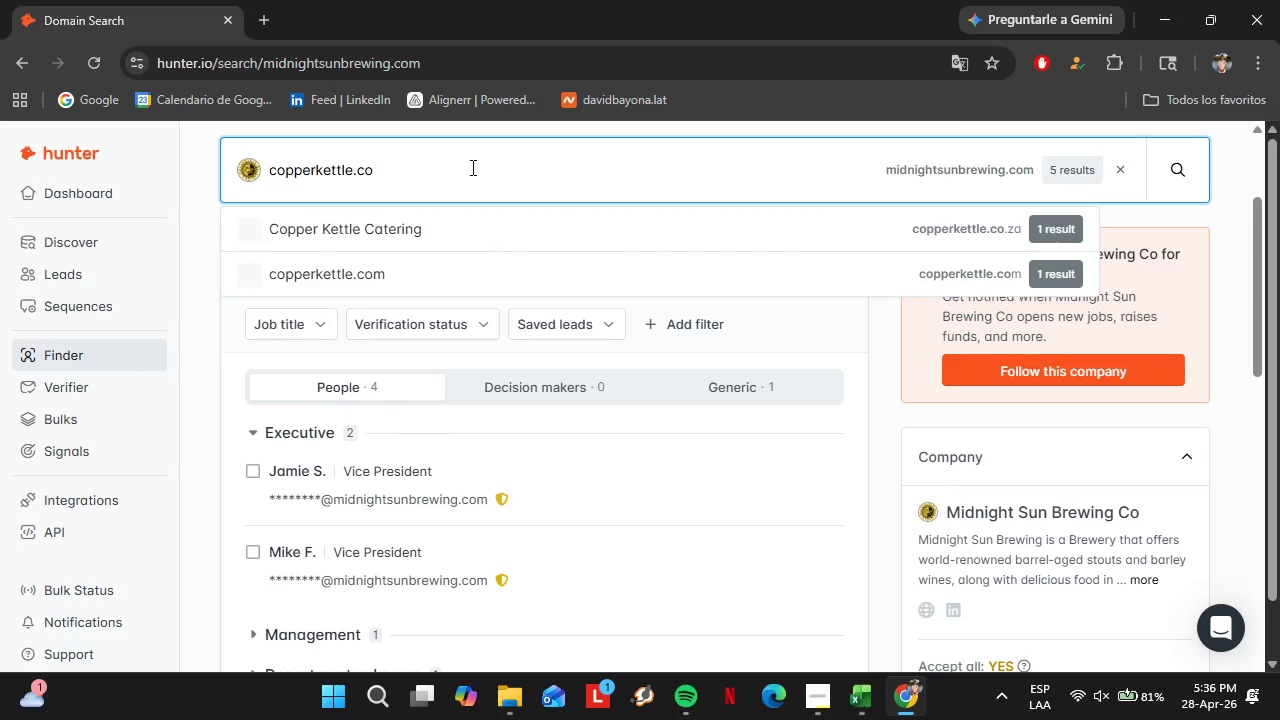 
key(Enter)
 